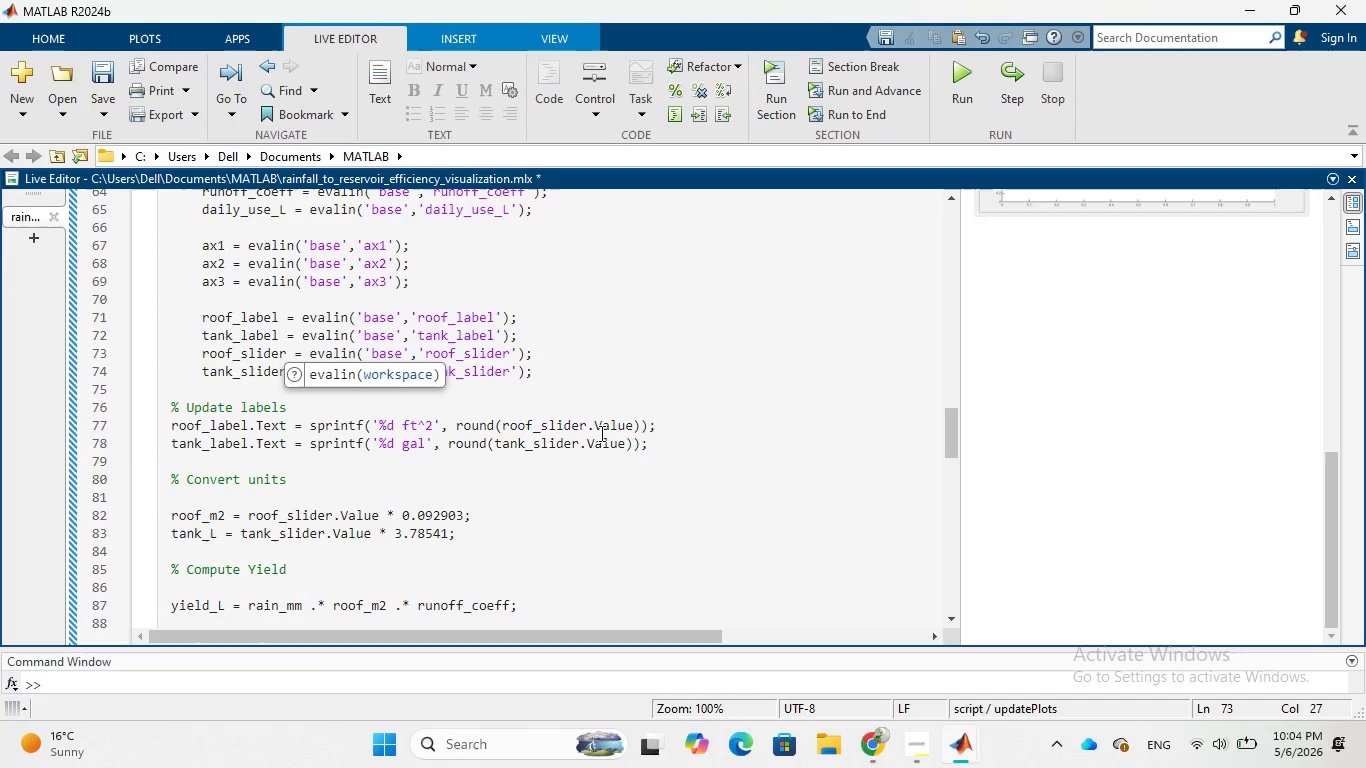 
wait(16.37)
 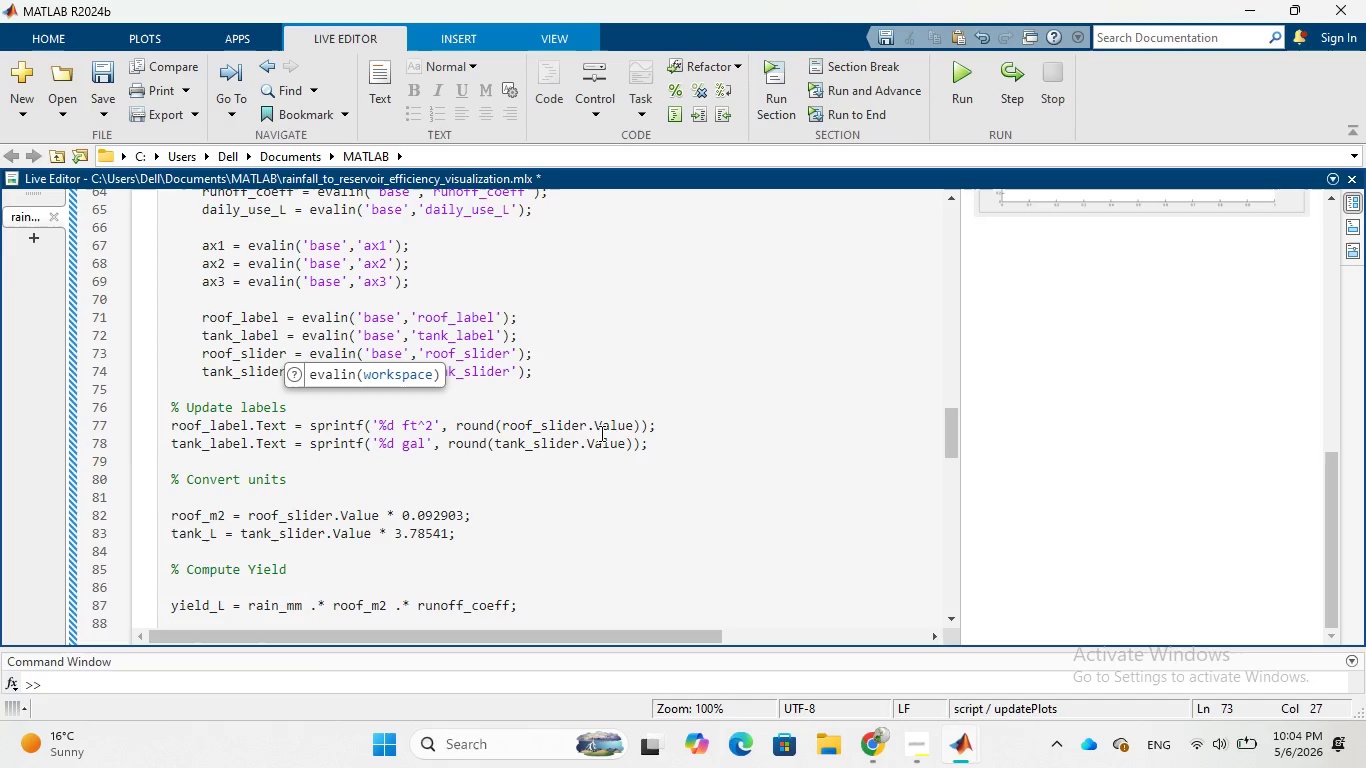 
left_click([617, 403])
 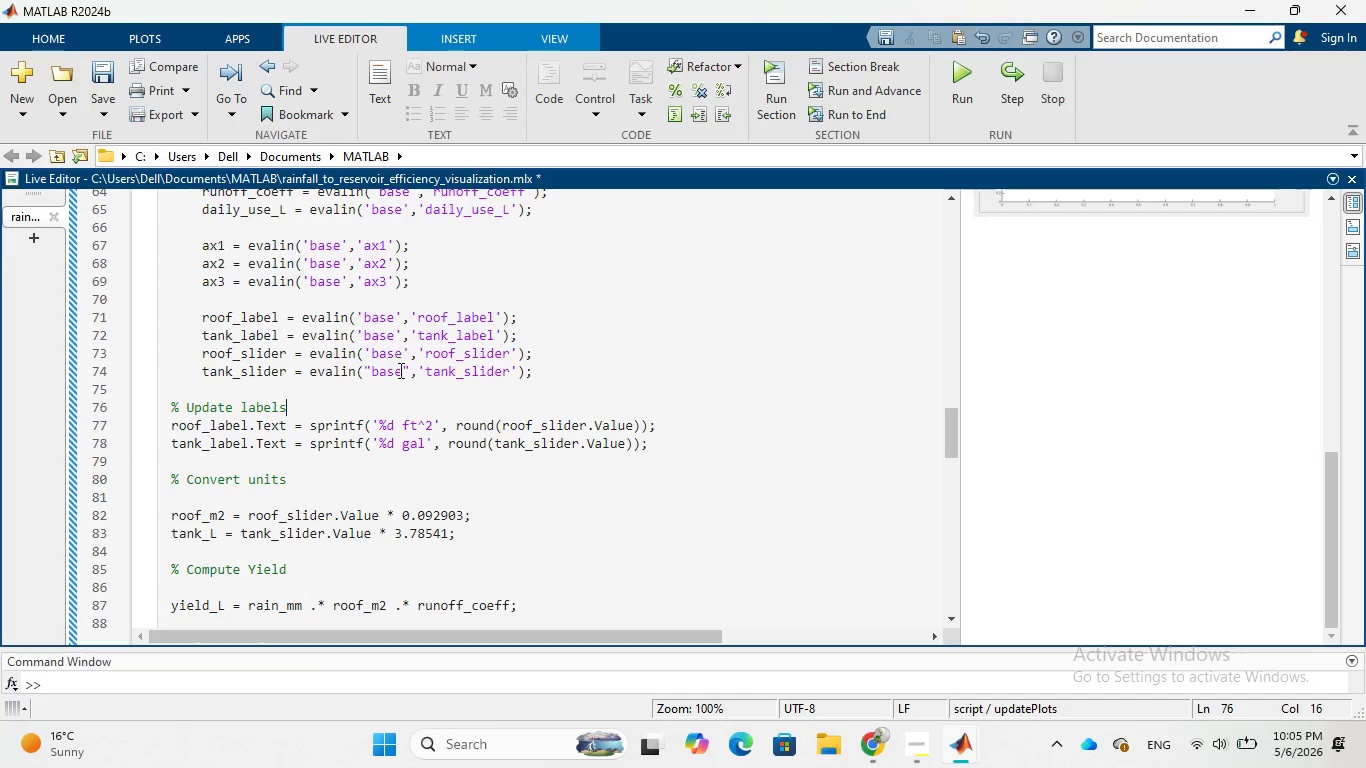 
left_click([408, 368])
 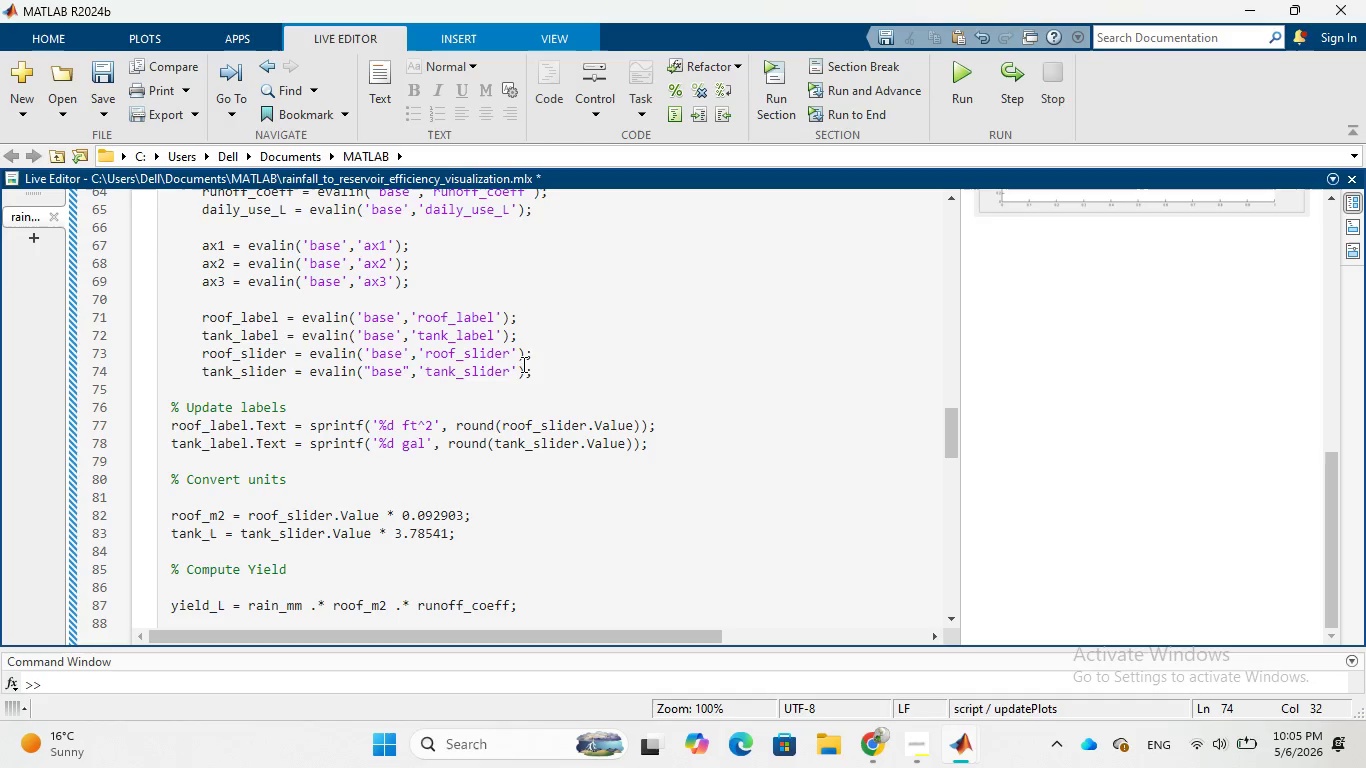 
key(Backspace)
 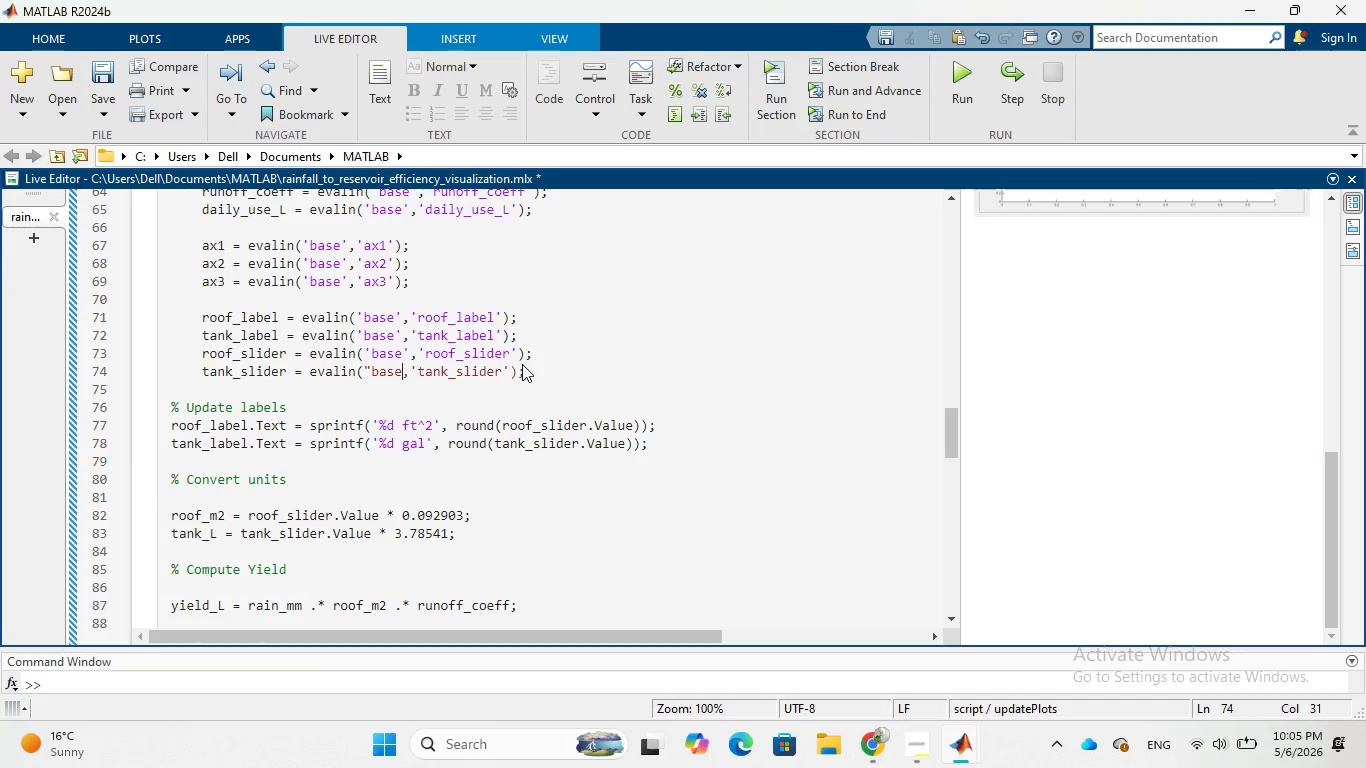 
key(Quote)
 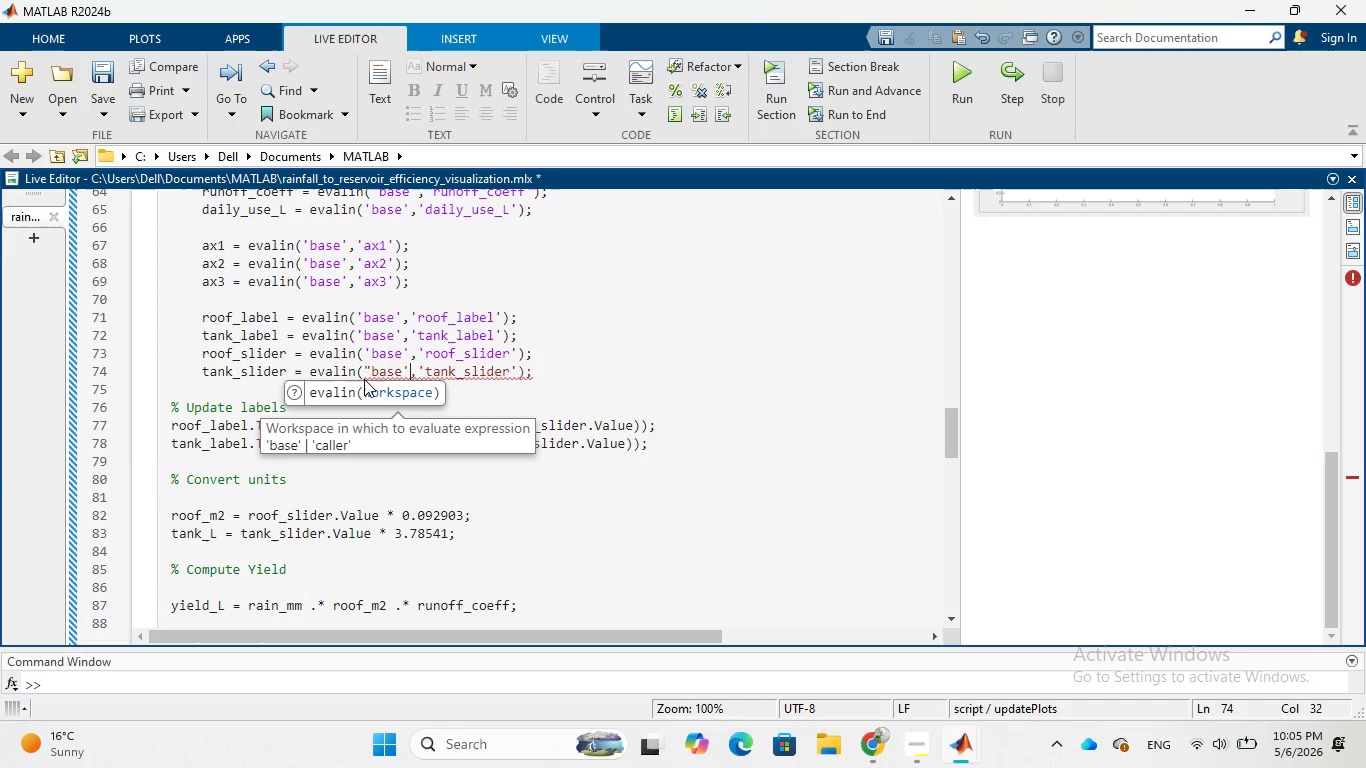 
left_click([370, 367])
 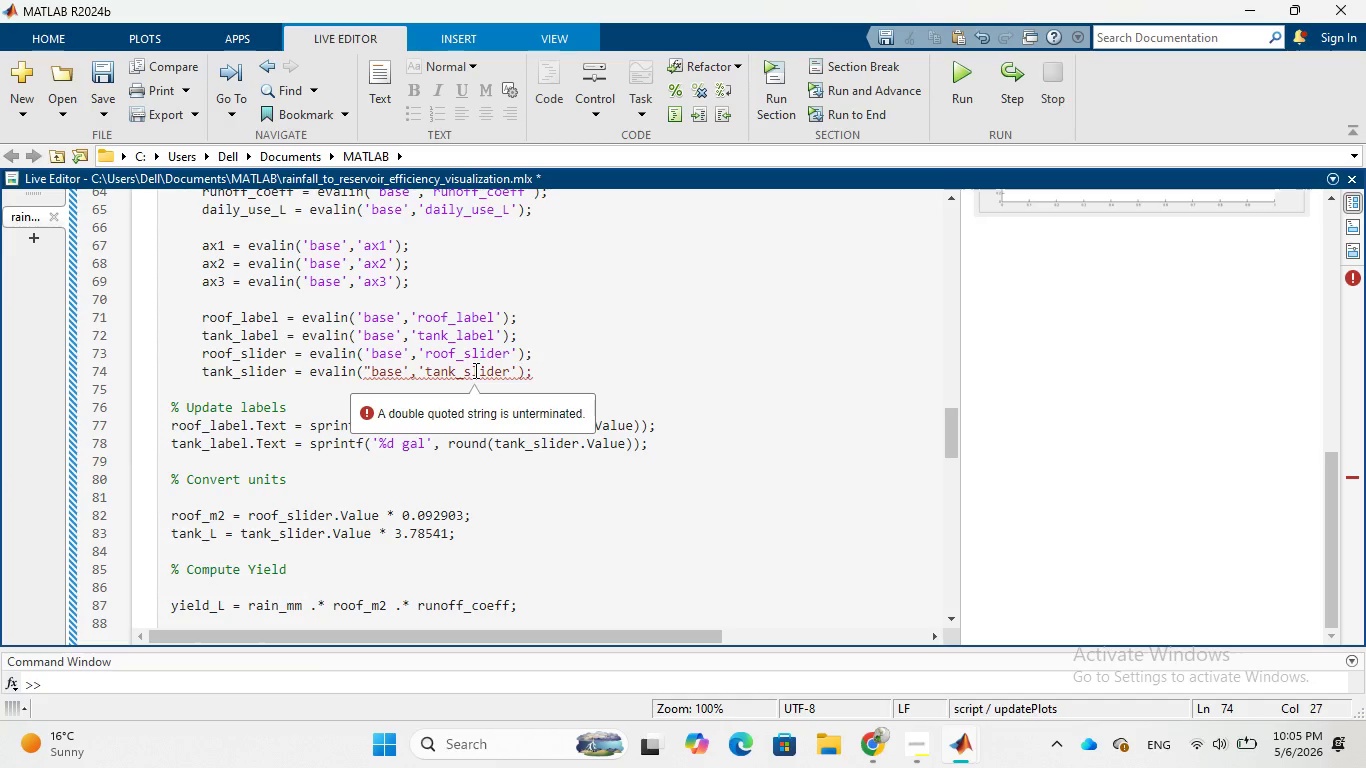 
key(Backspace)
 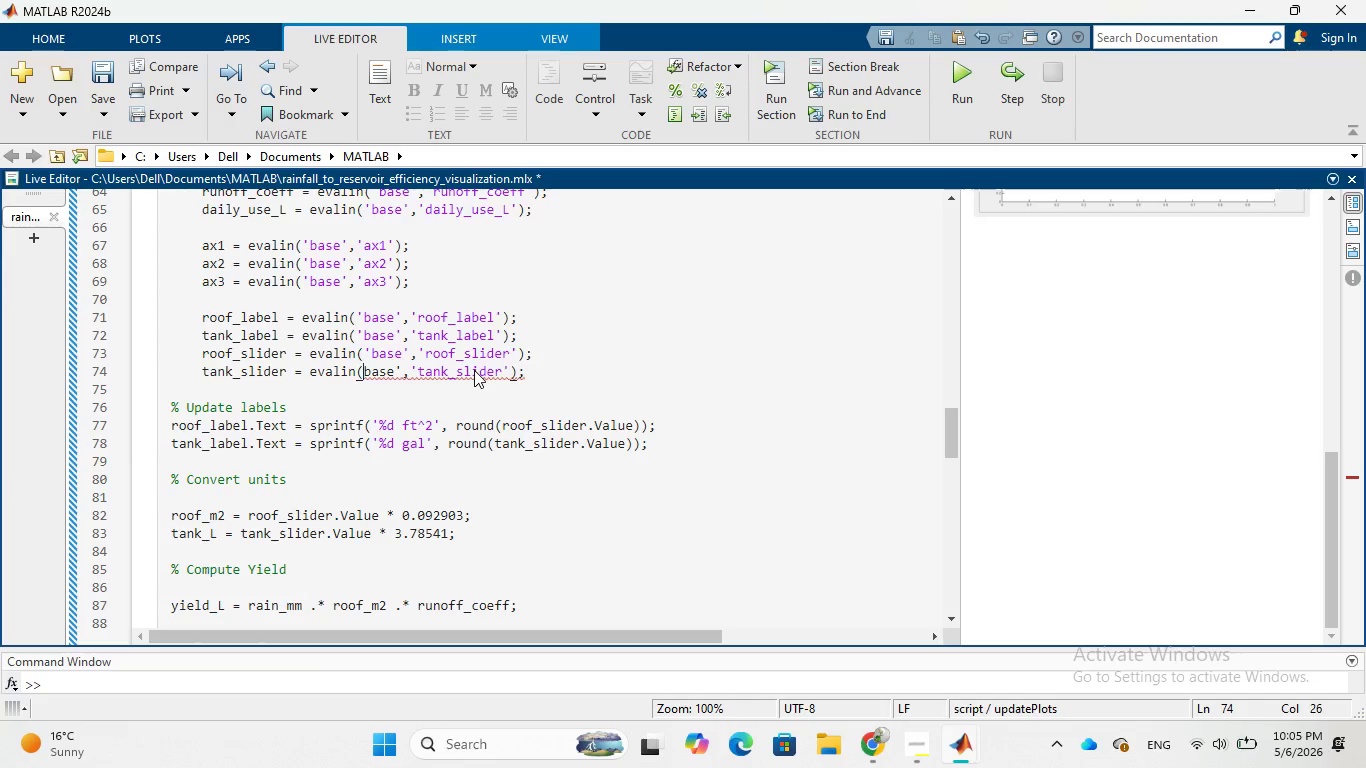 
key(Quote)
 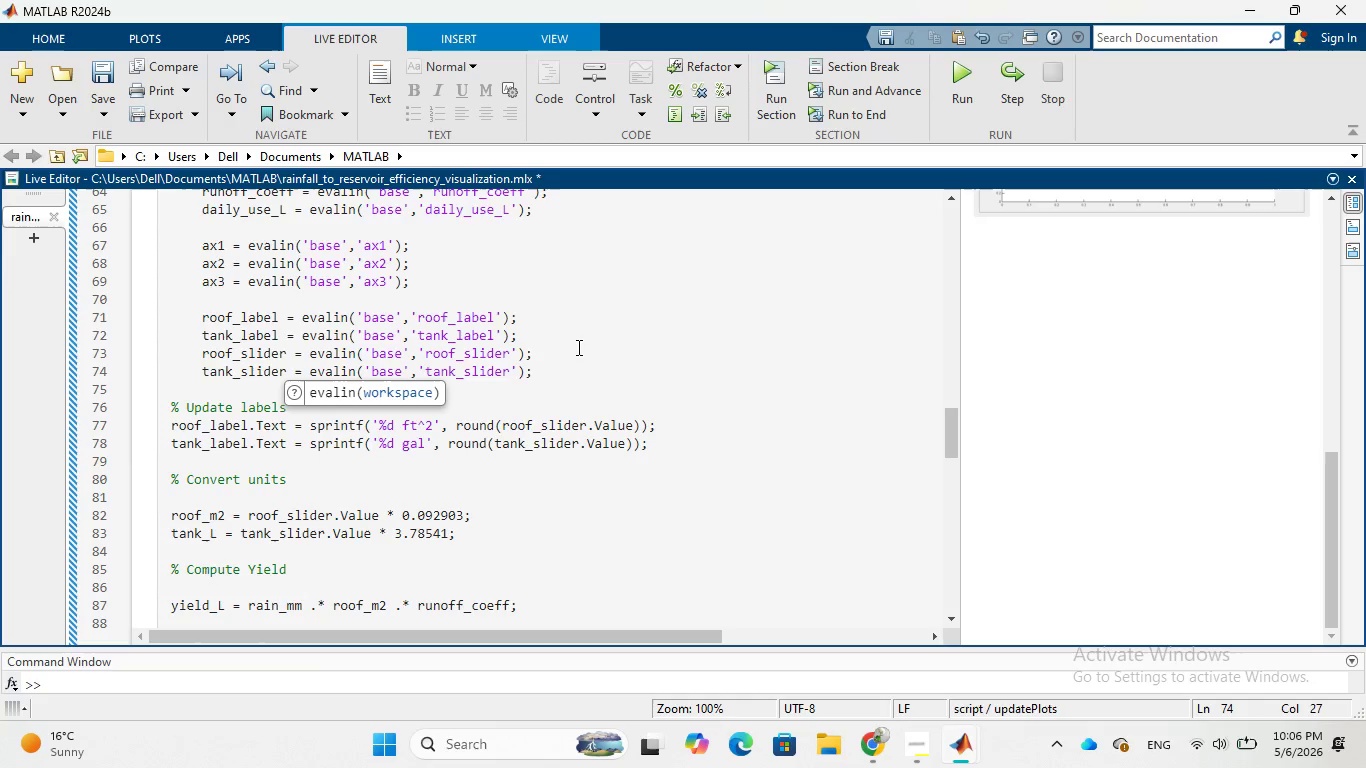 
wait(63.2)
 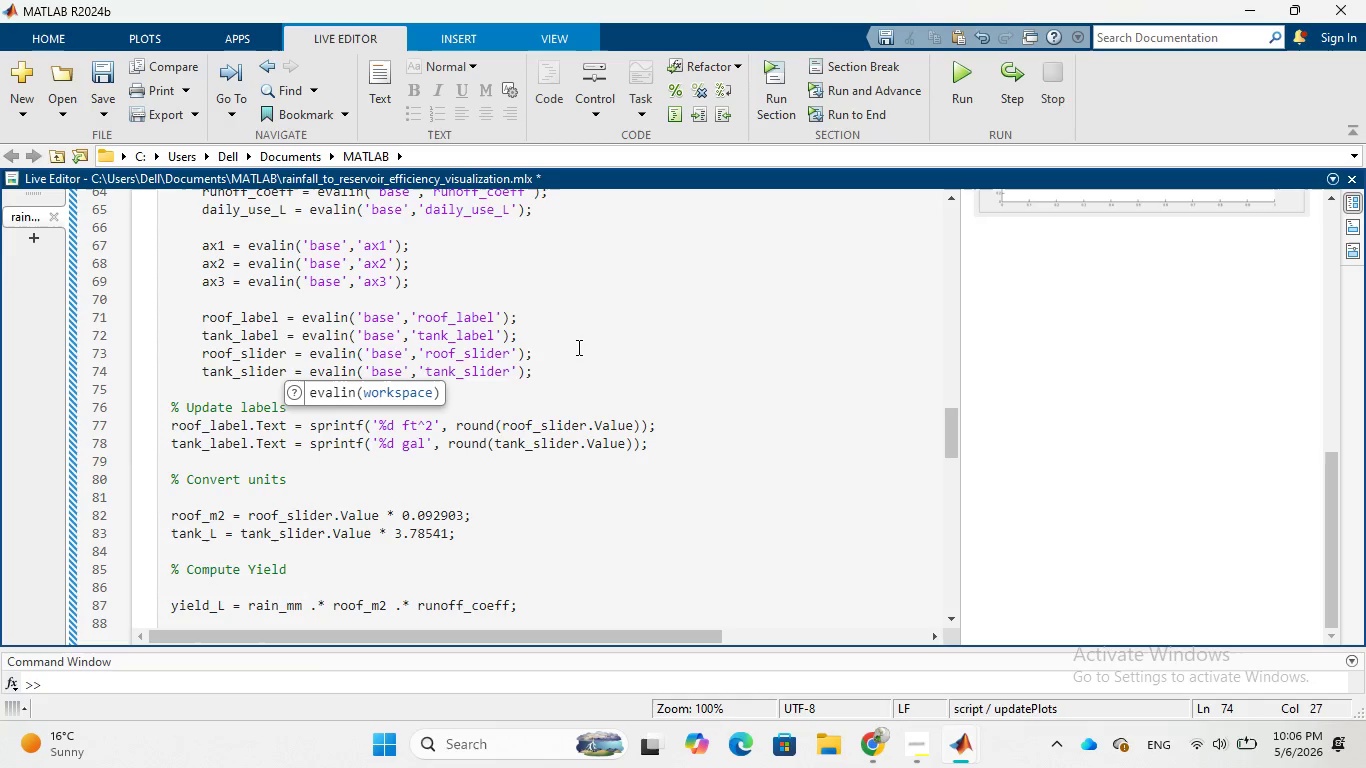 
scroll: coordinate [588, 509], scroll_direction: down, amount: 2.0
 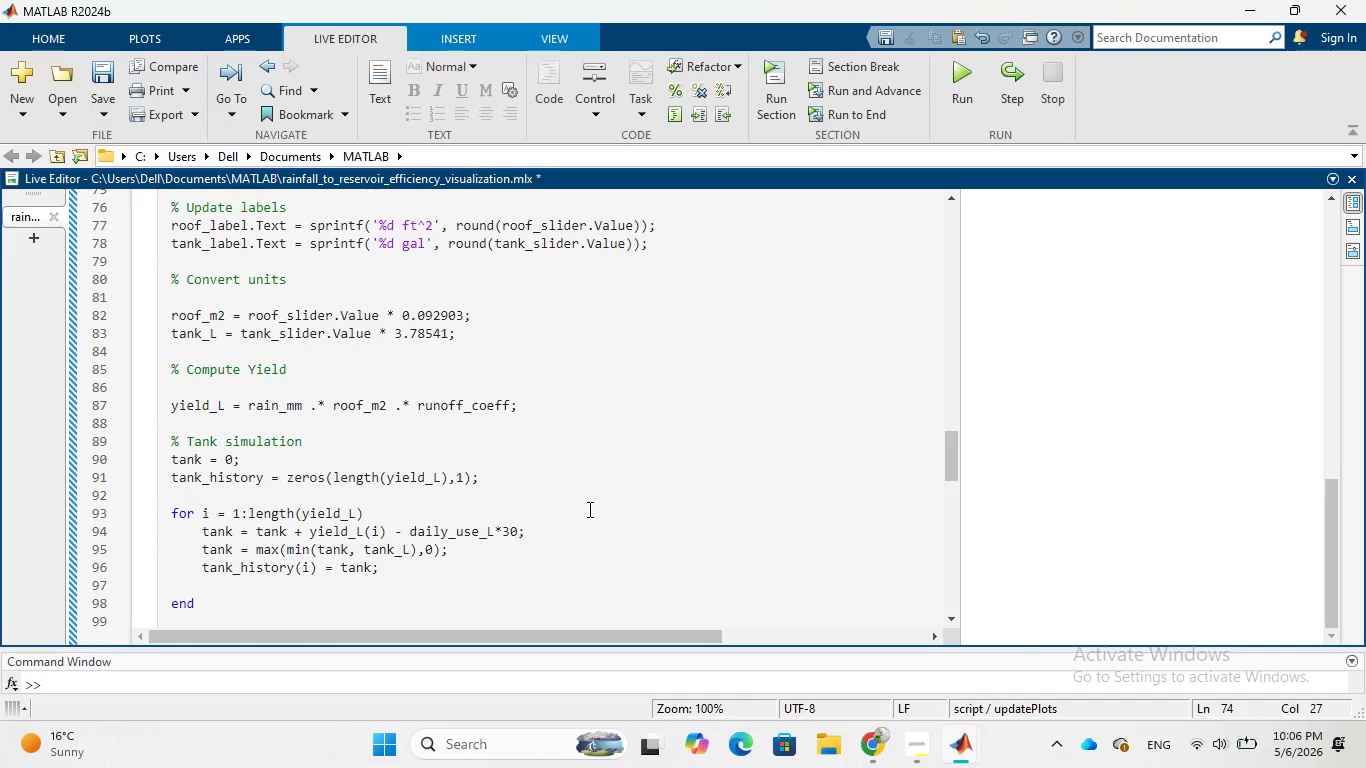 
wait(41.36)
 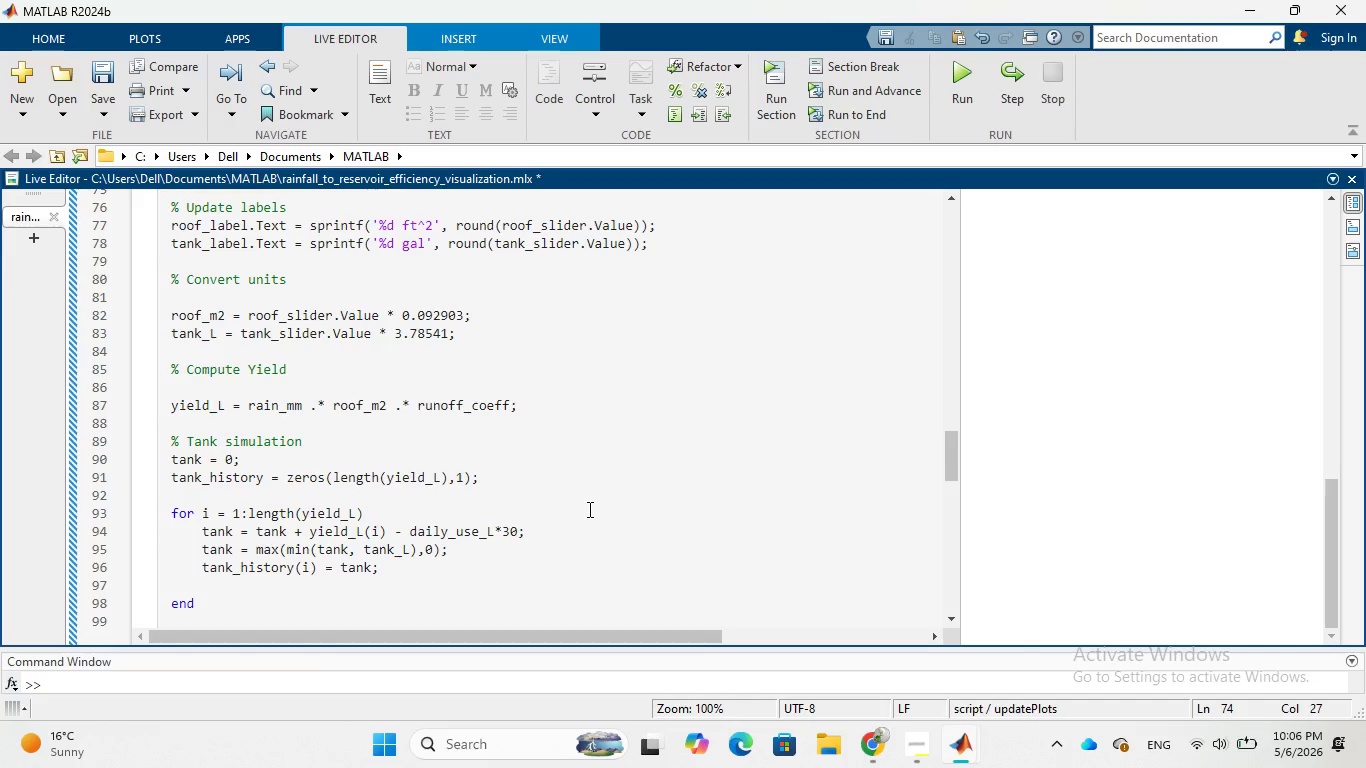 
scroll: coordinate [521, 470], scroll_direction: down, amount: 1.0
 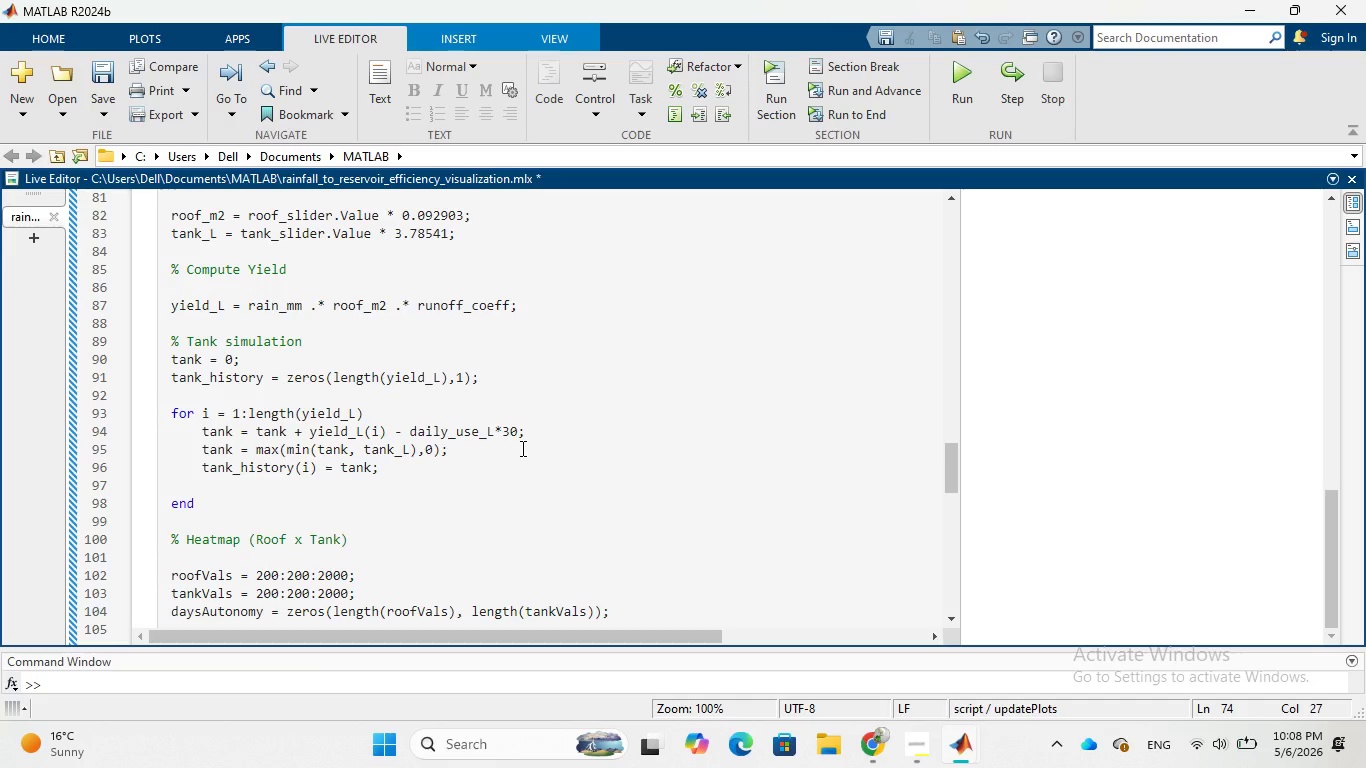 
wait(107.31)
 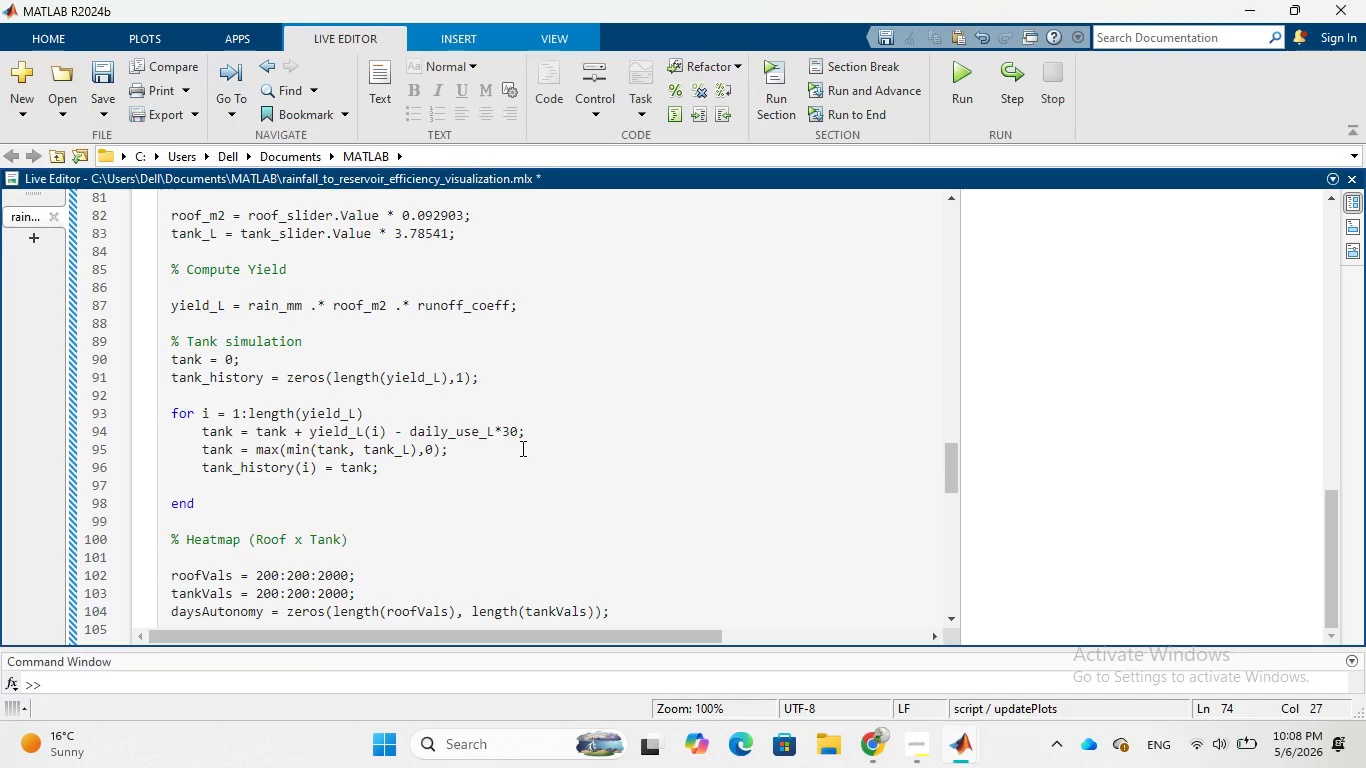 
scroll: coordinate [598, 432], scroll_direction: down, amount: 2.0
 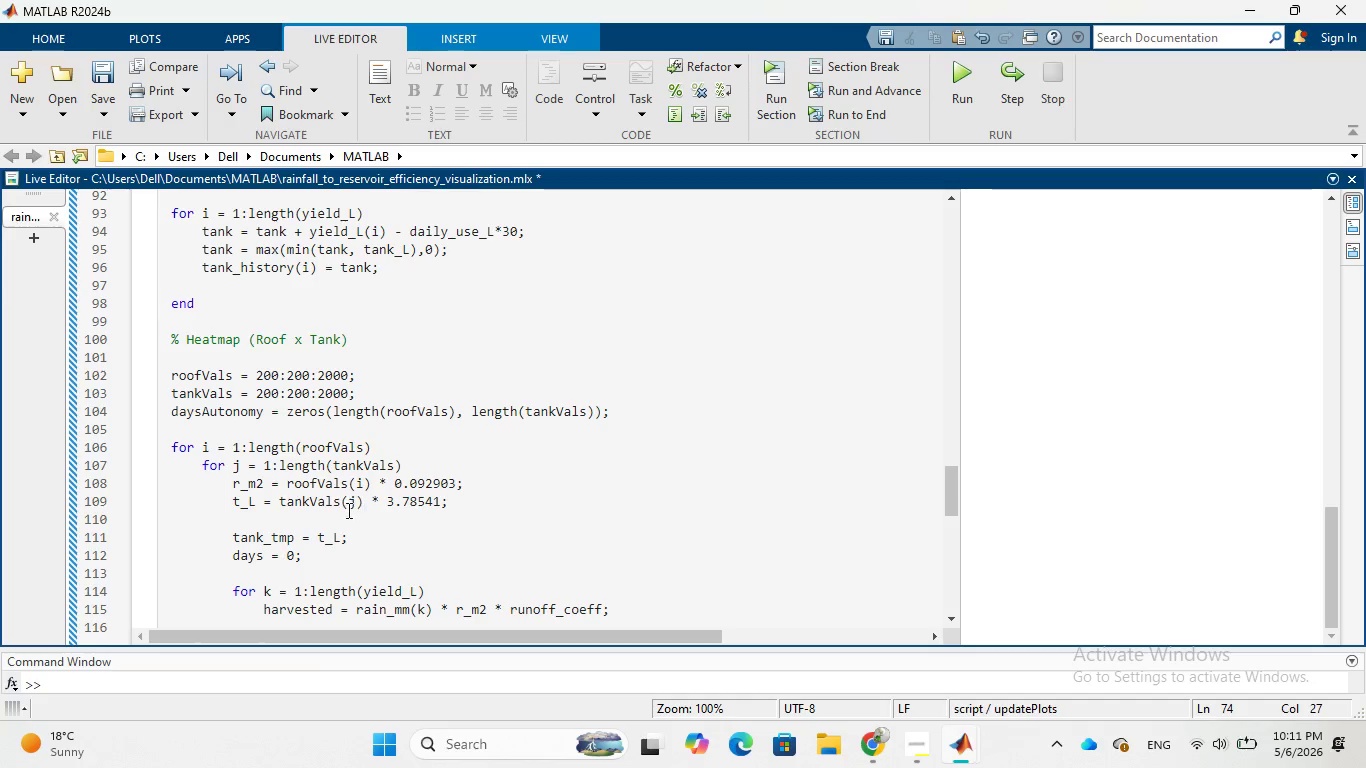 
wait(142.25)
 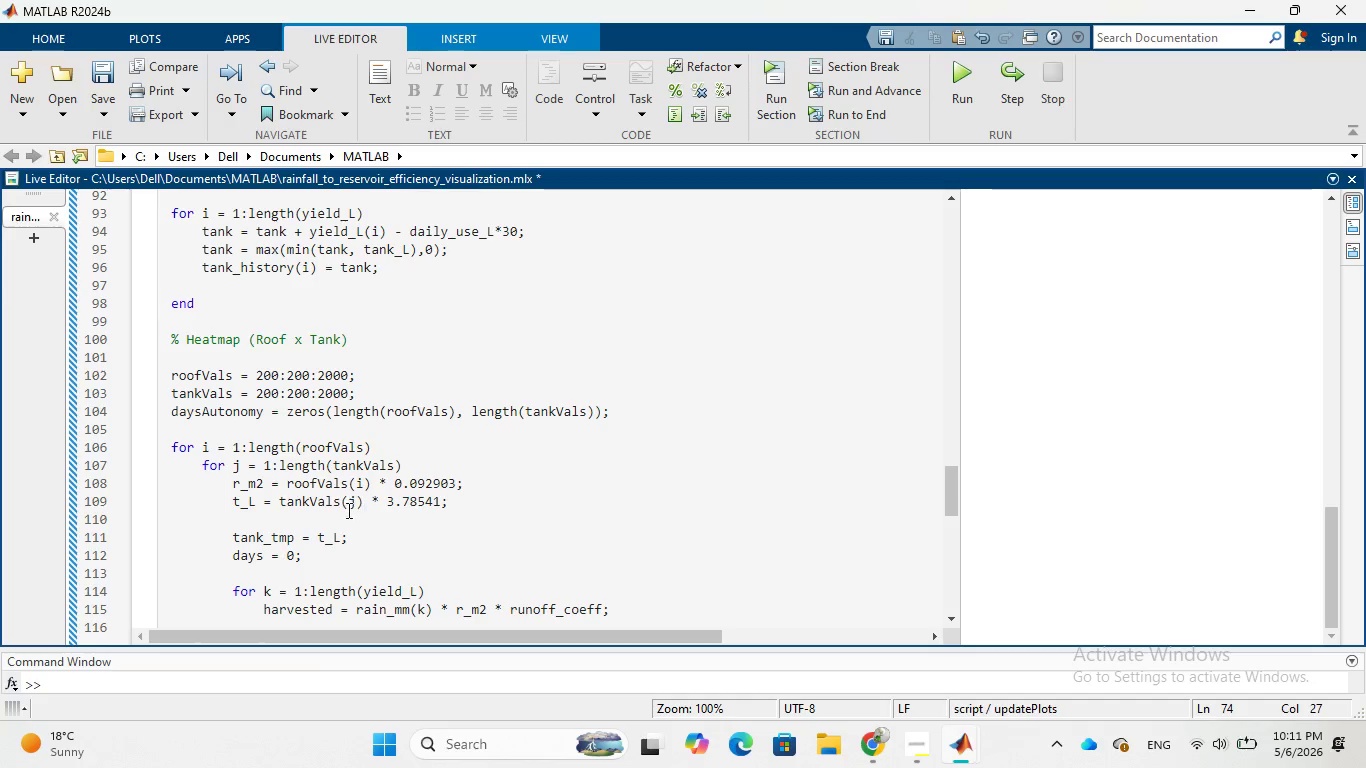 
scroll: coordinate [303, 462], scroll_direction: down, amount: 2.0
 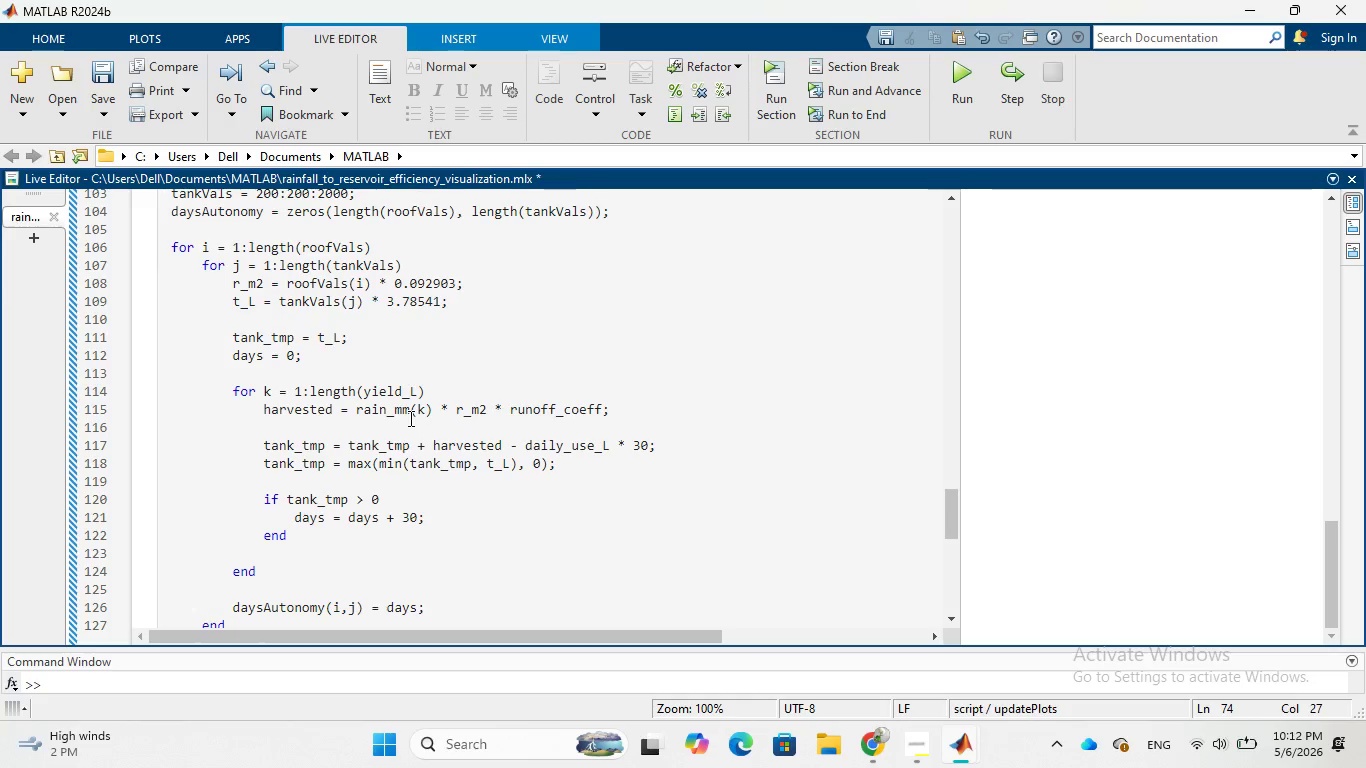 
wait(90.76)
 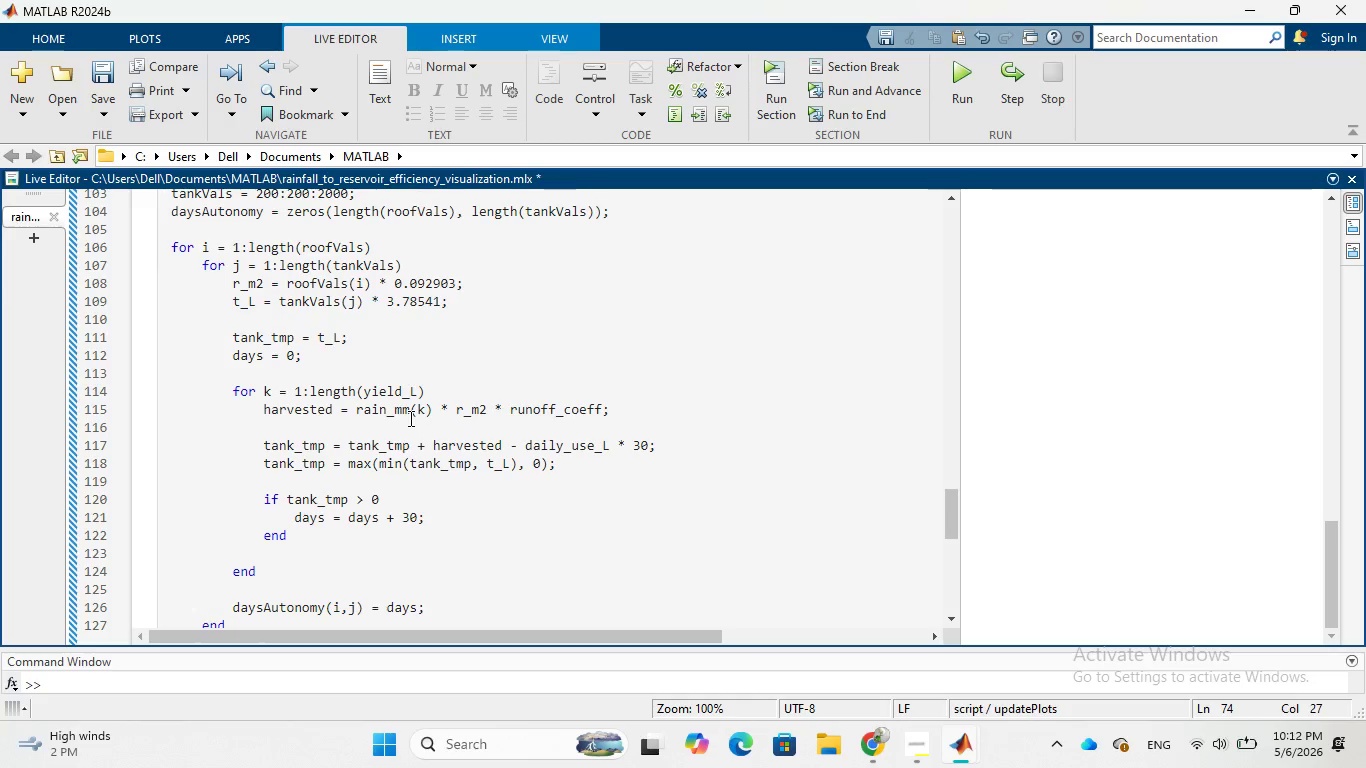 
scroll: coordinate [401, 468], scroll_direction: down, amount: 2.0
 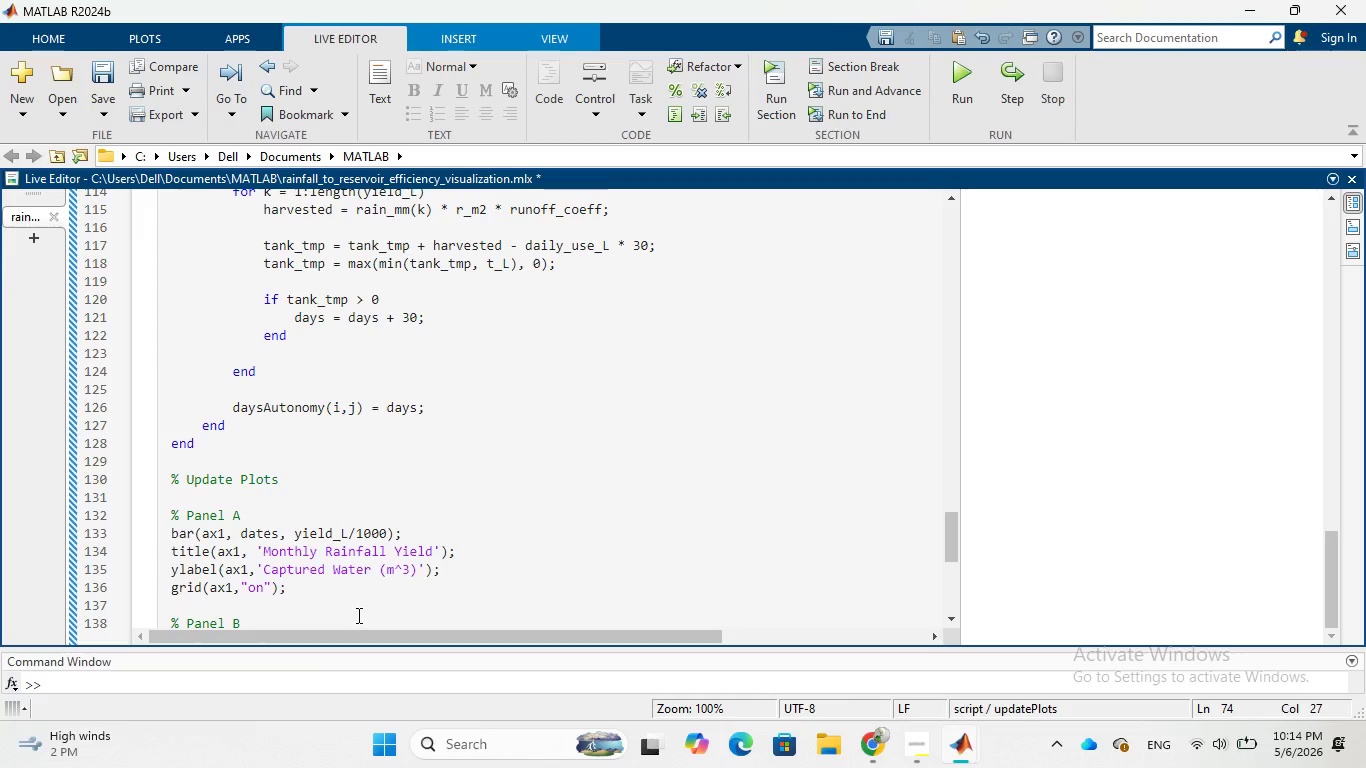 
wait(97.91)
 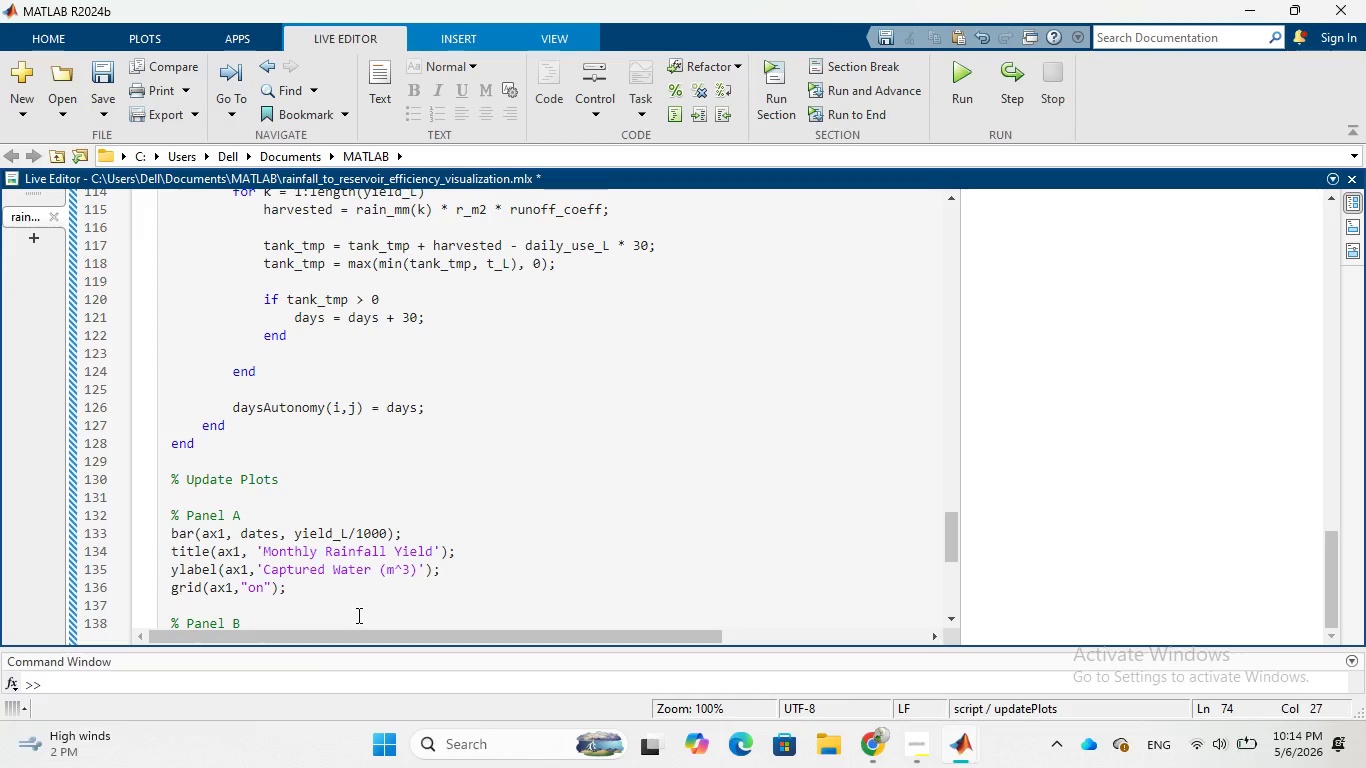 
scroll: coordinate [472, 435], scroll_direction: down, amount: 2.0
 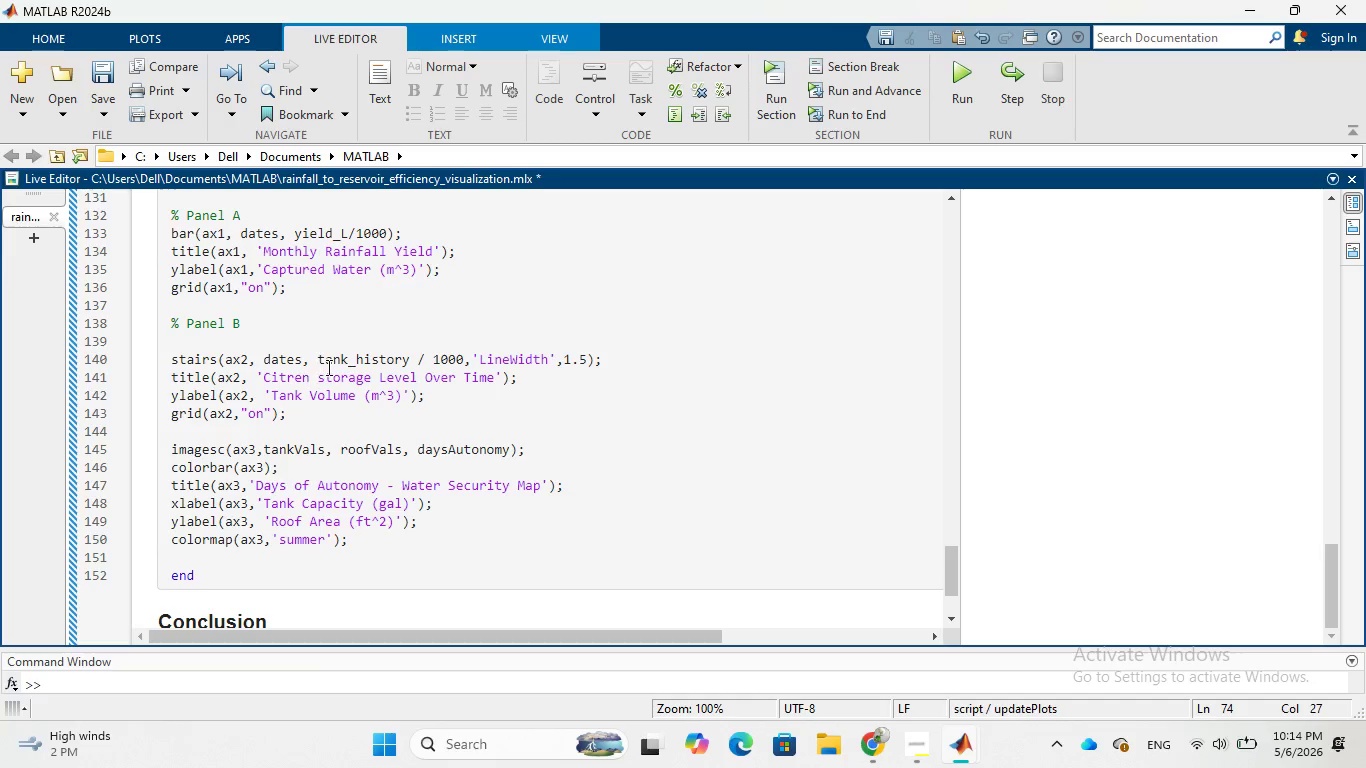 
wait(11.17)
 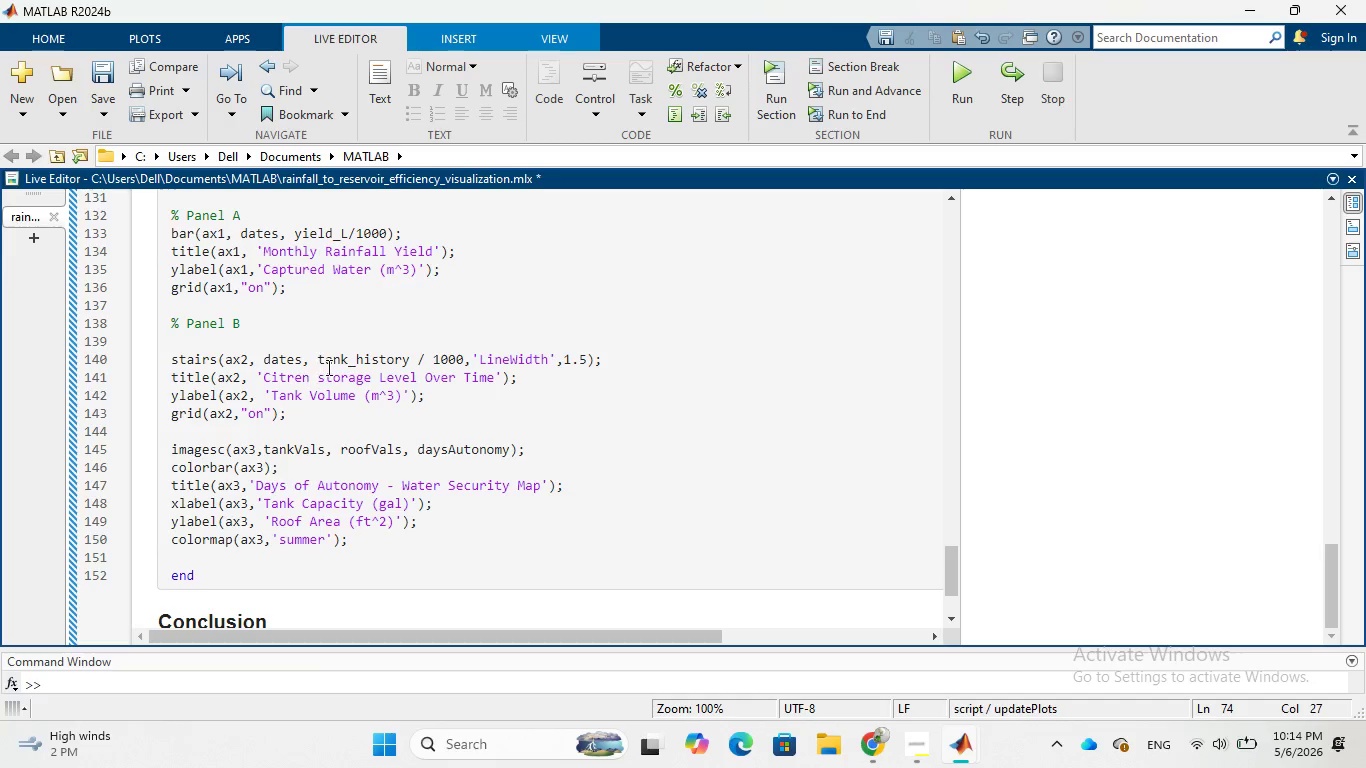 
left_click([435, 356])
 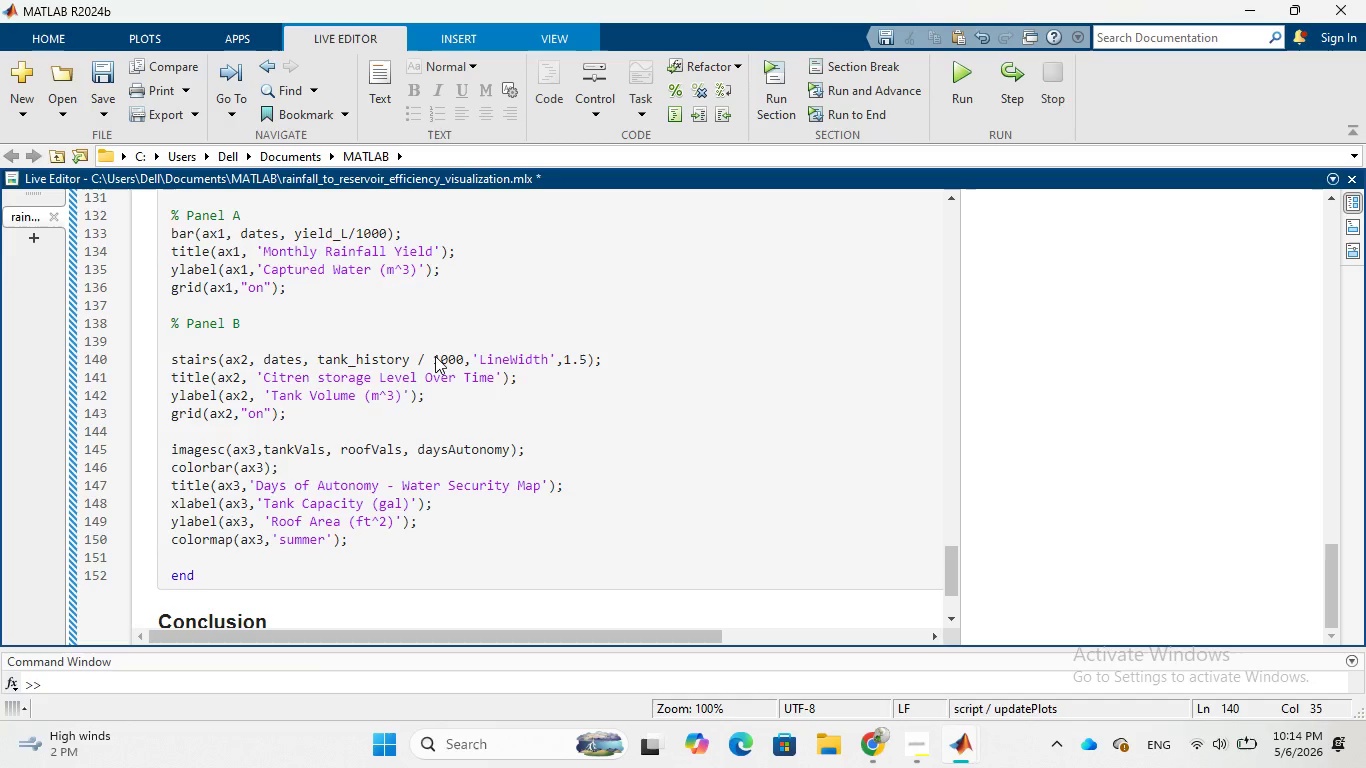 
key(Backspace)
 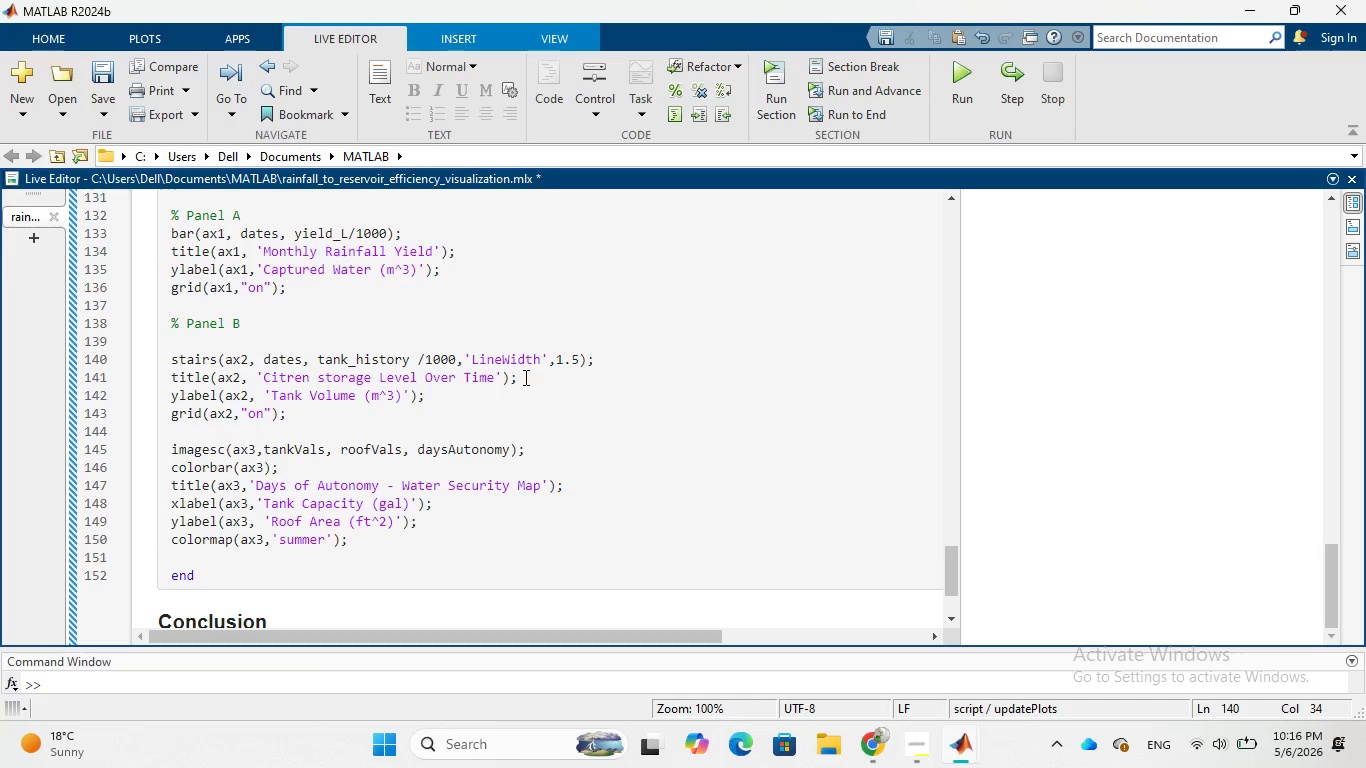 
wait(126.78)
 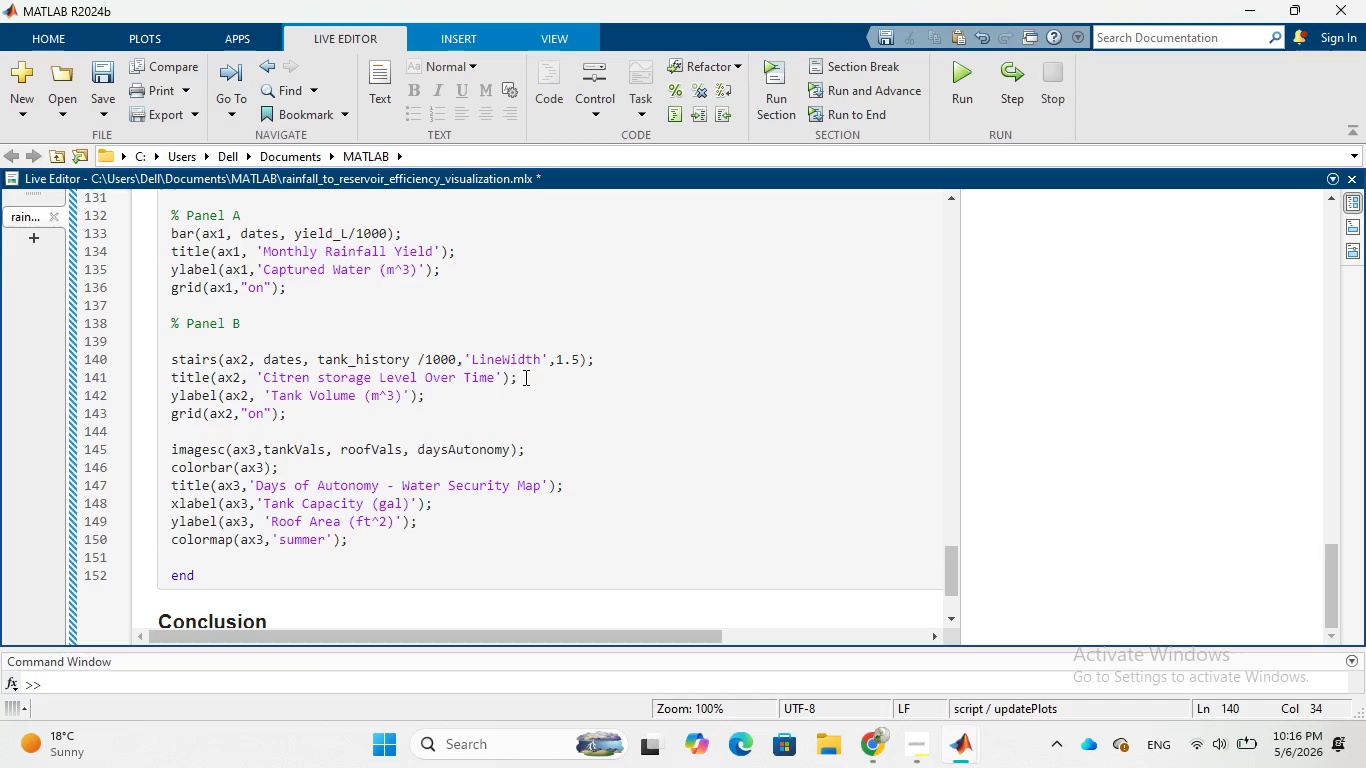 
left_click([112, 115])
 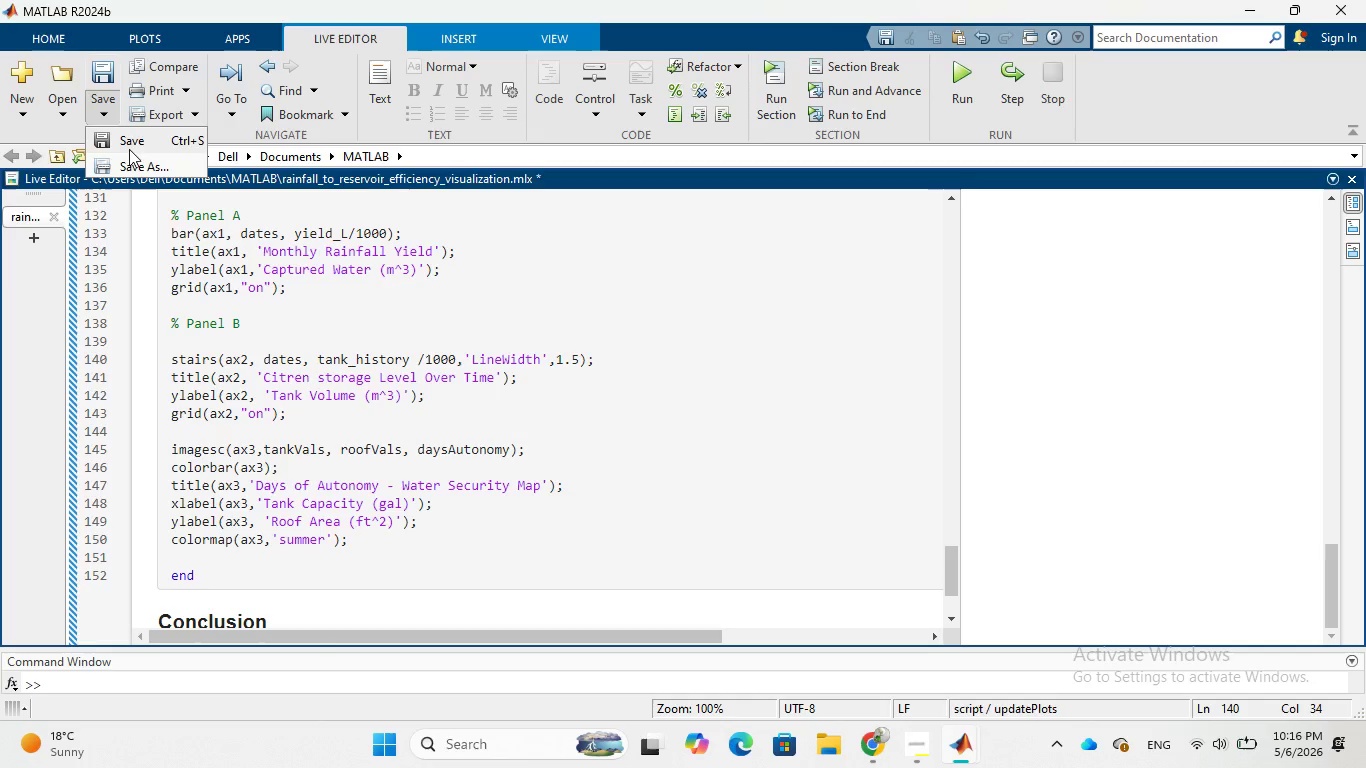 
left_click([129, 149])
 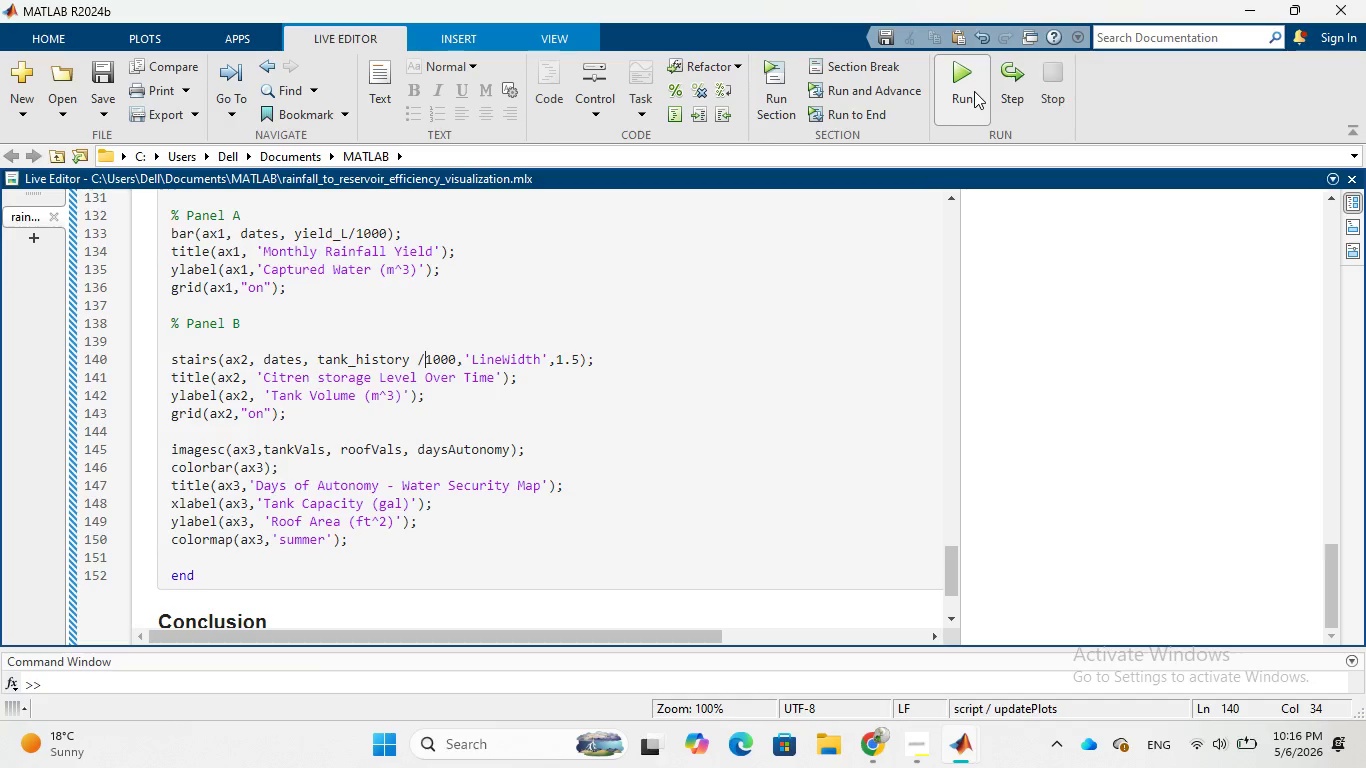 
left_click([965, 85])
 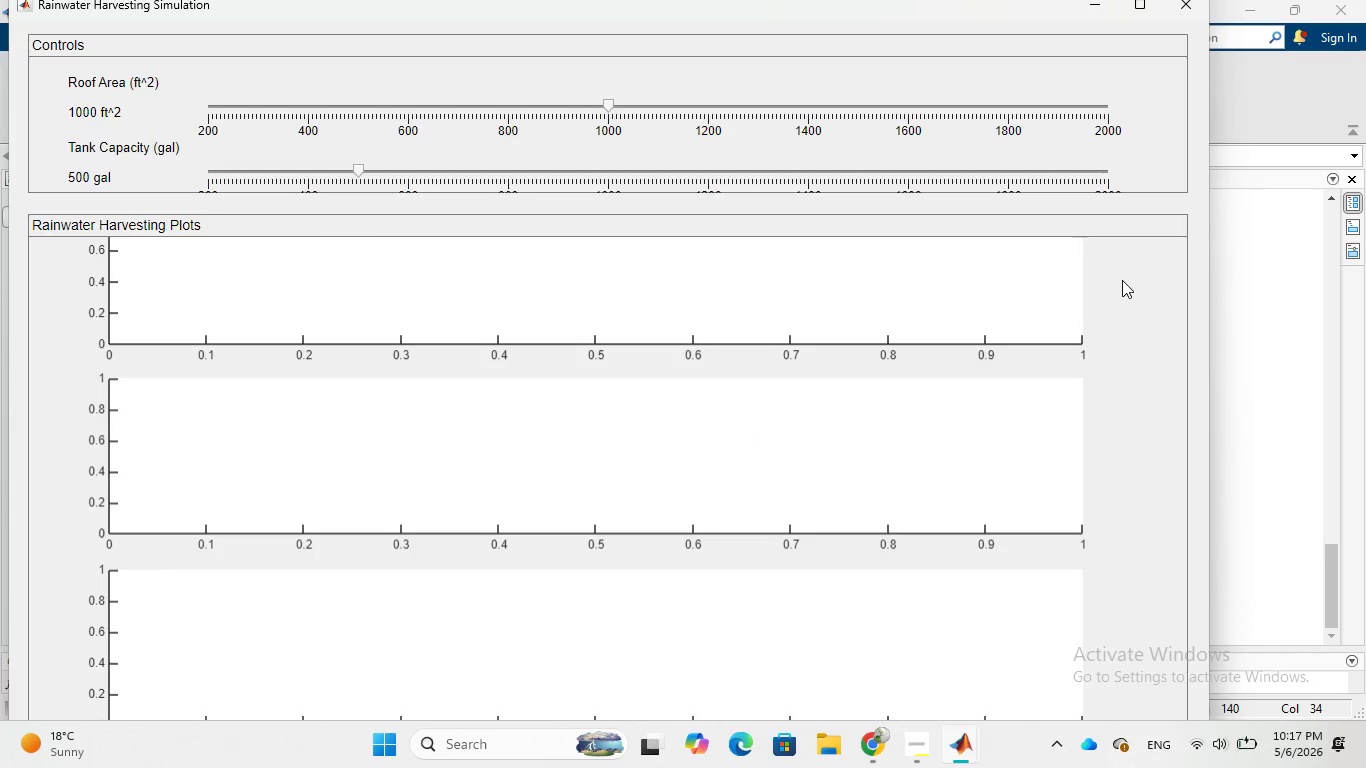 
wait(35.36)
 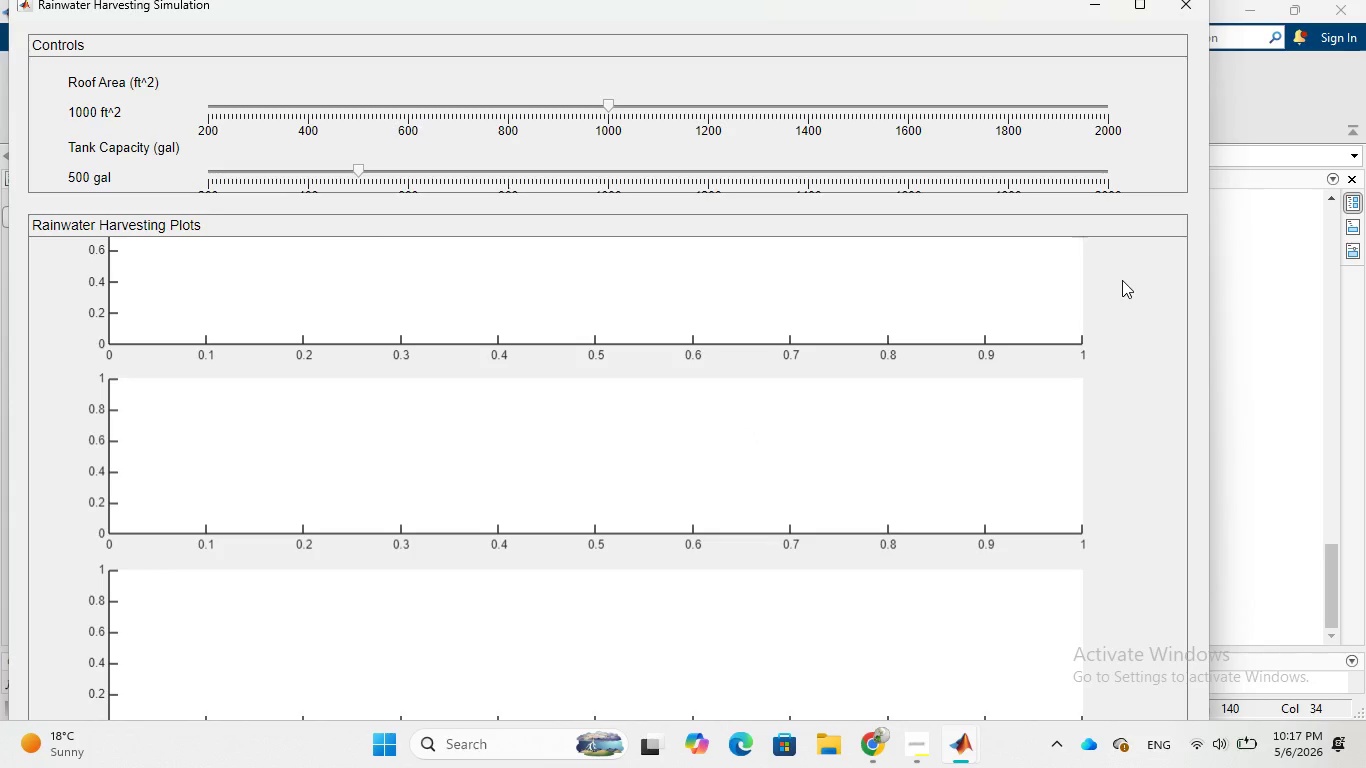 
left_click([1198, 746])
 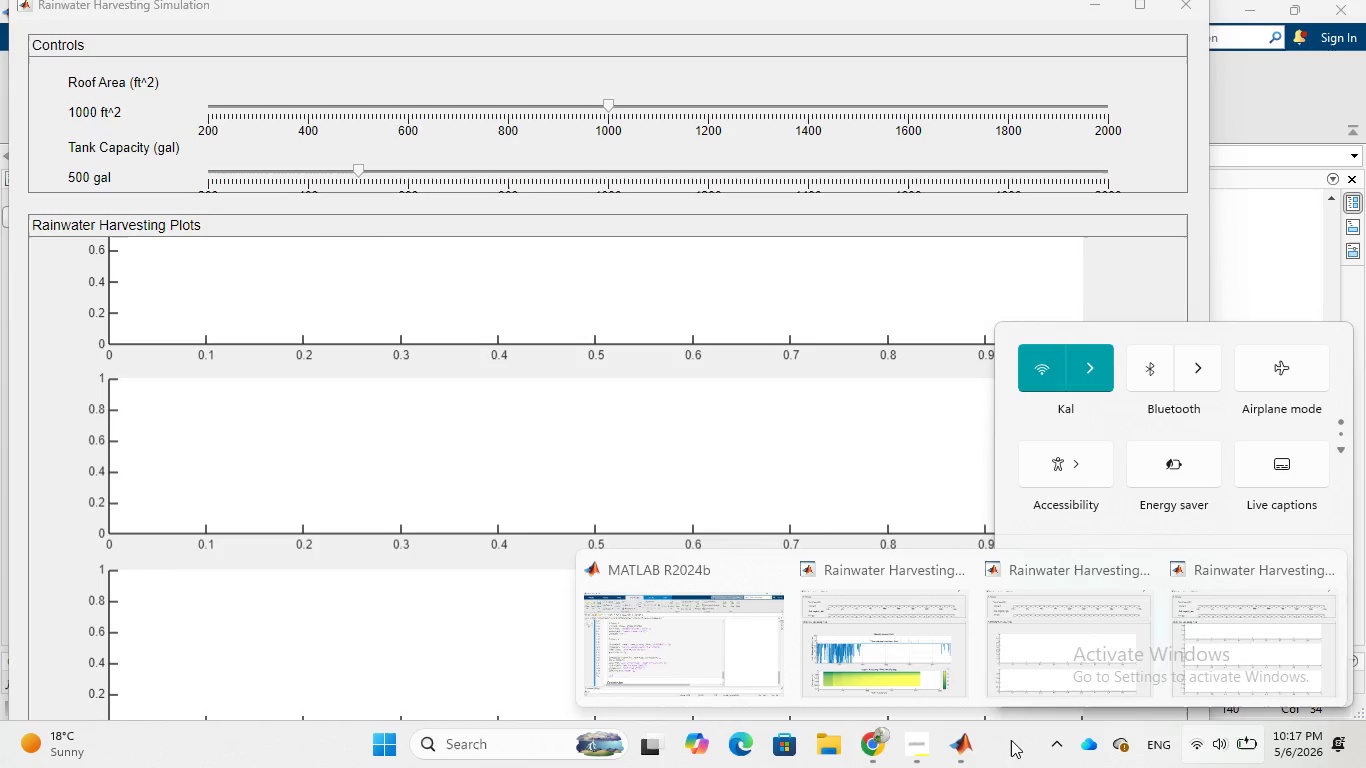 
mouse_move([910, 739])
 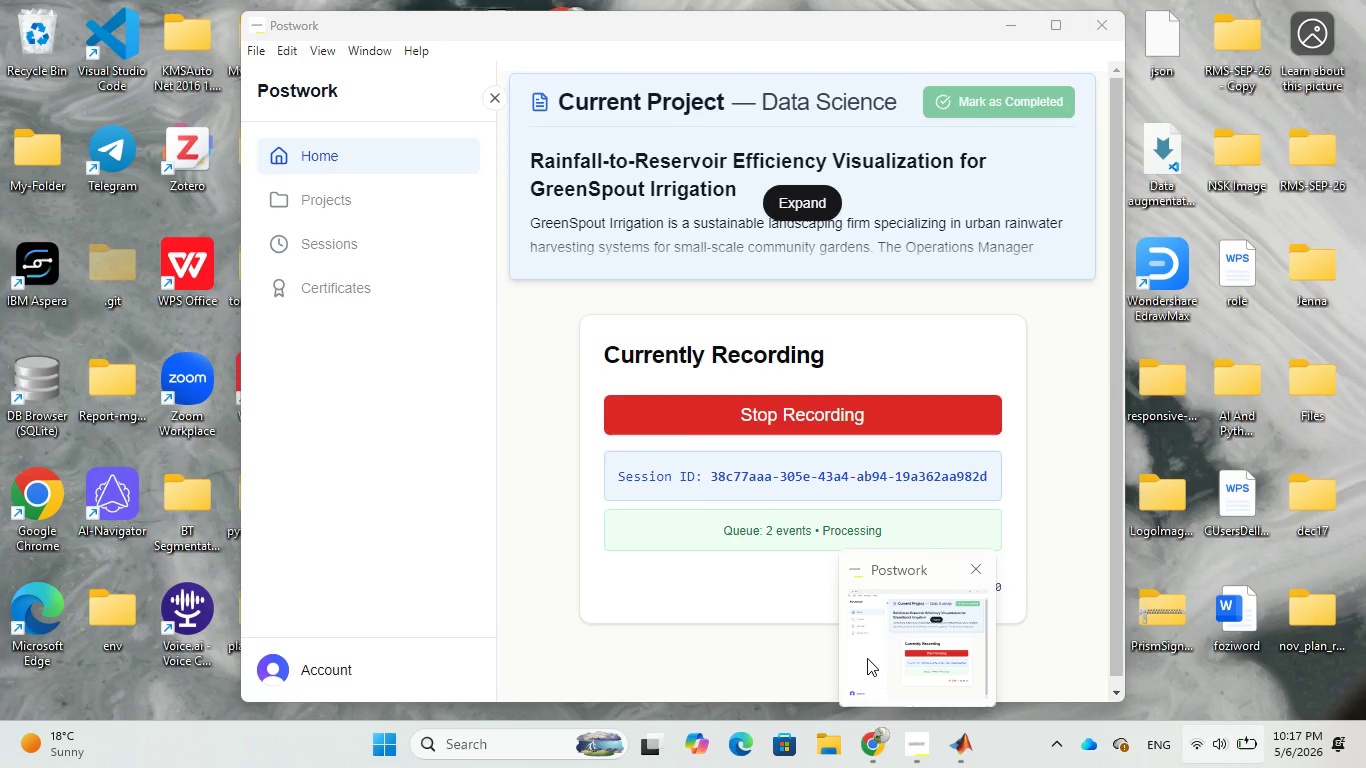 
left_click([867, 658])
 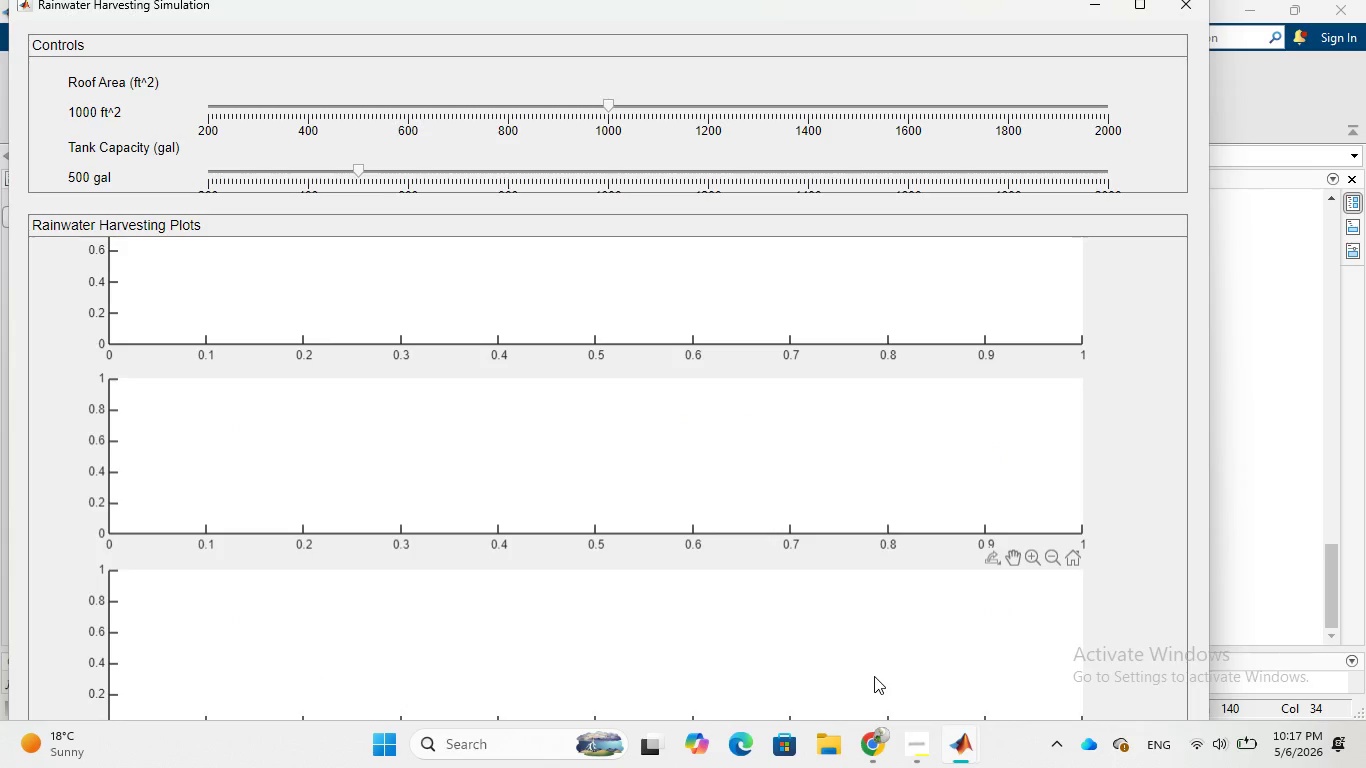 
mouse_move([881, 692])
 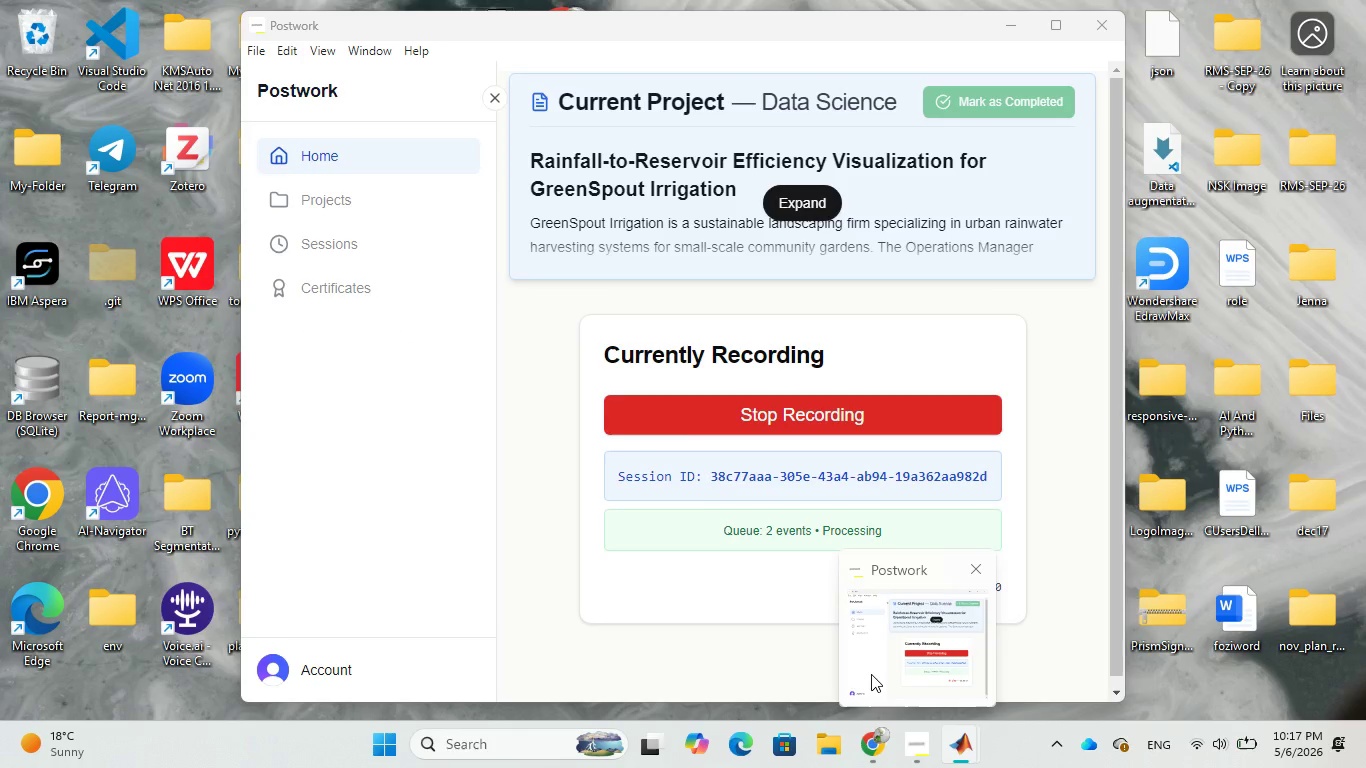 
left_click([871, 674])
 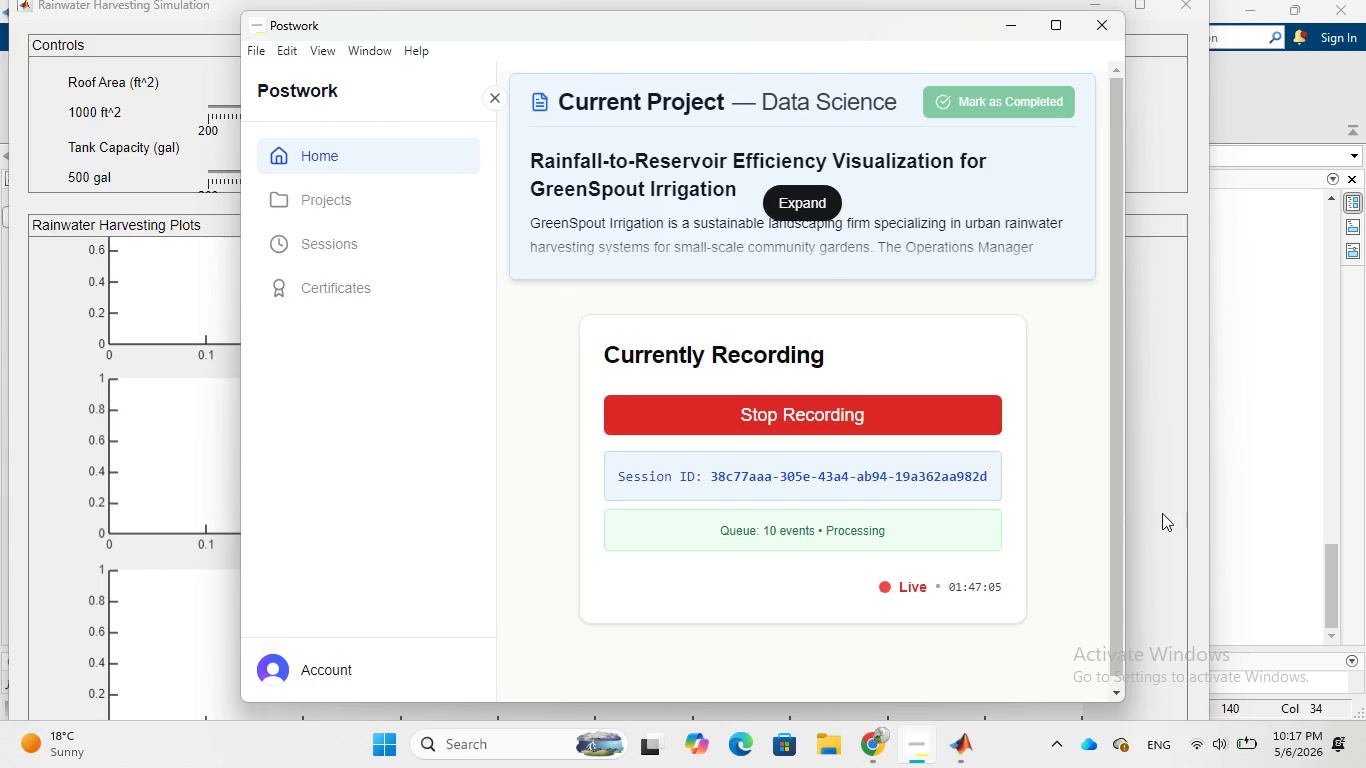 
wait(6.17)
 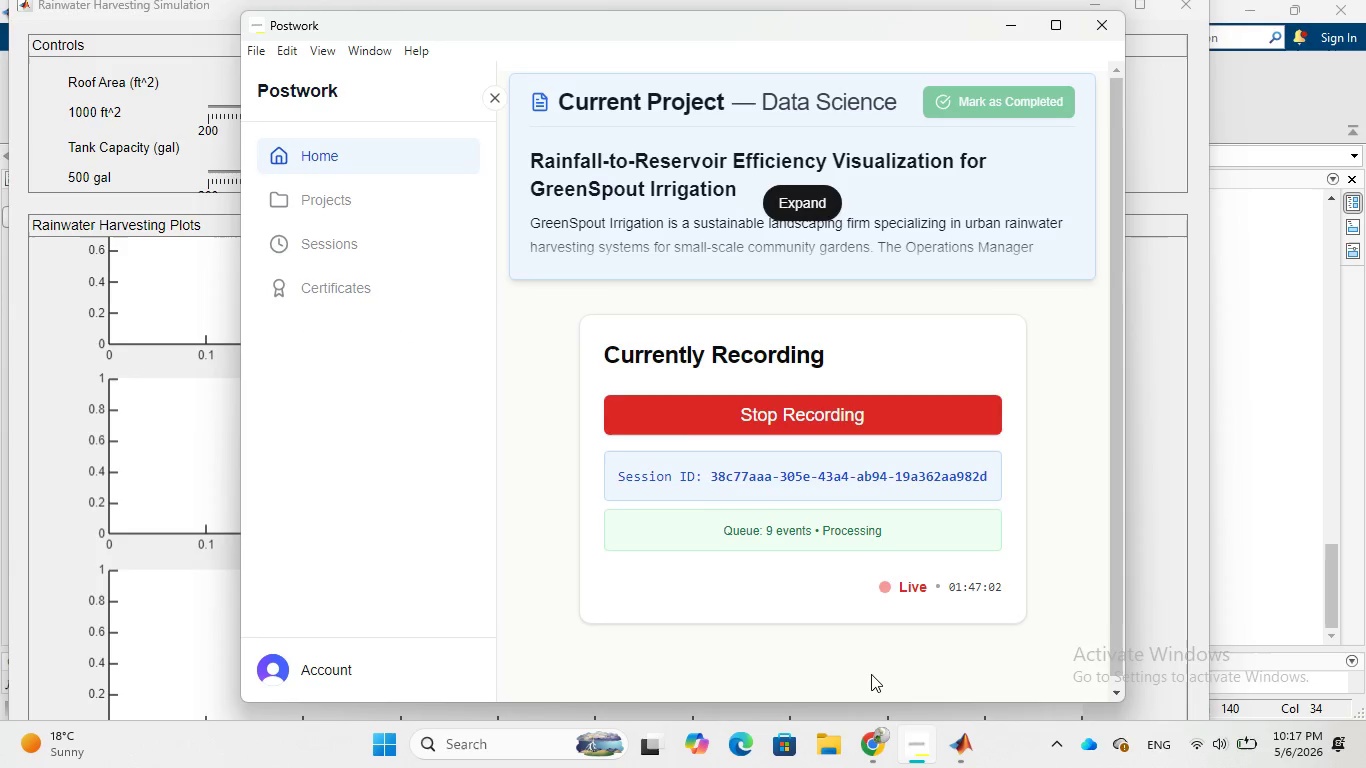 
left_click([1155, 503])
 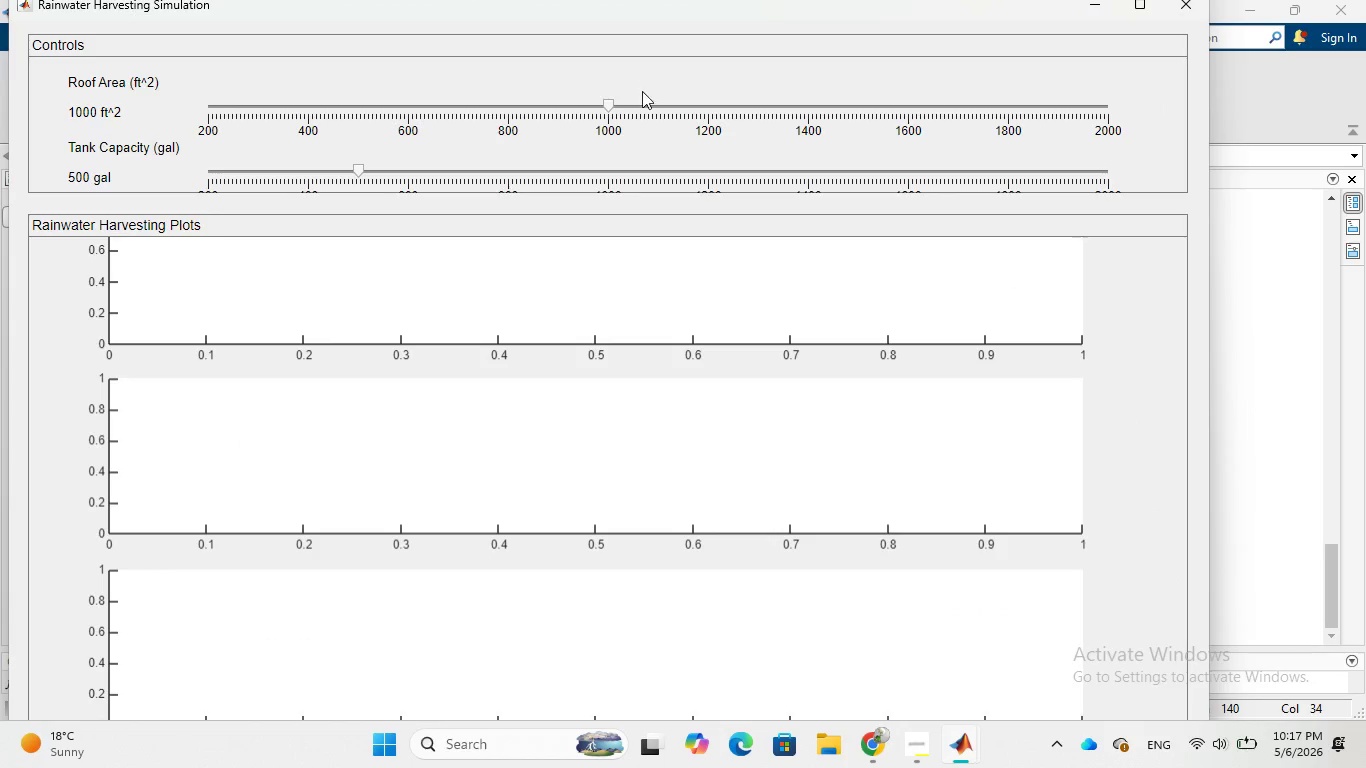 
left_click([646, 102])
 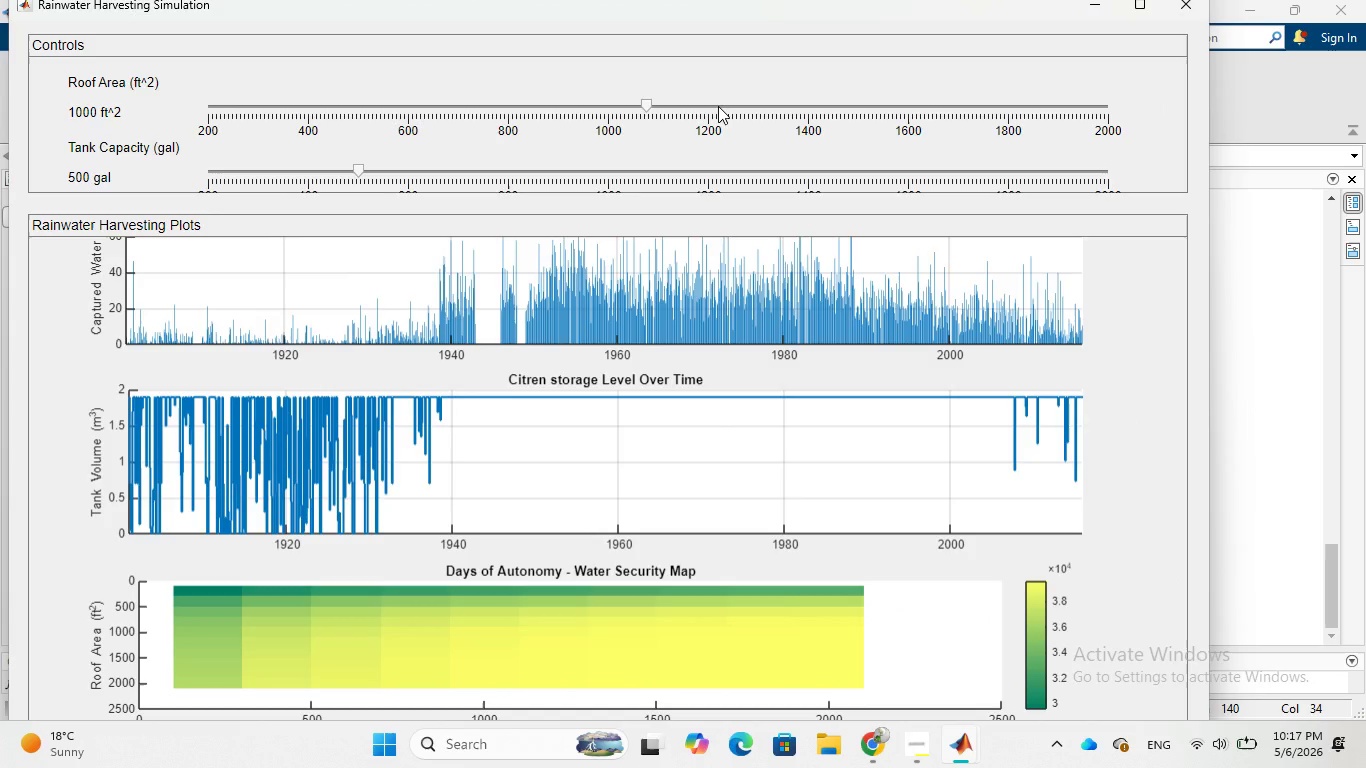 
wait(15.06)
 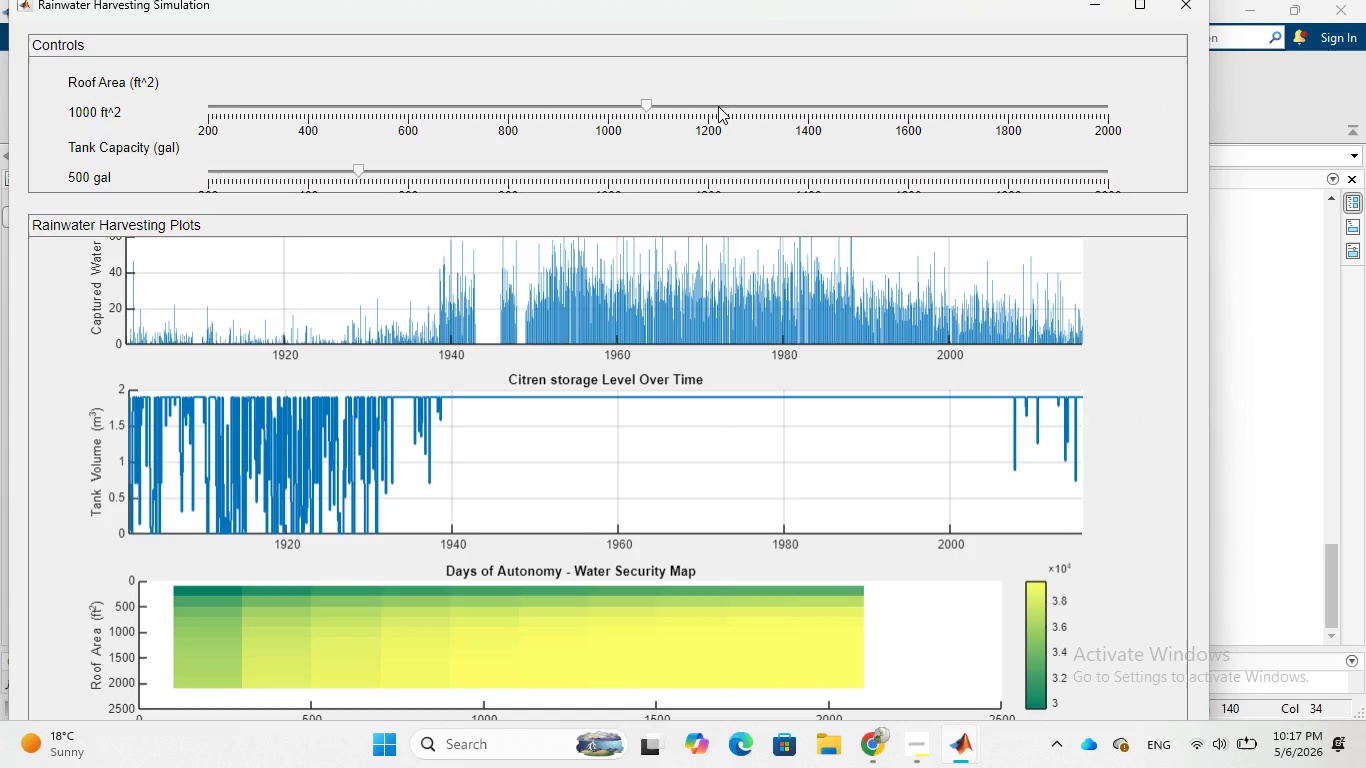 
scroll: coordinate [1118, 334], scroll_direction: down, amount: 3.0
 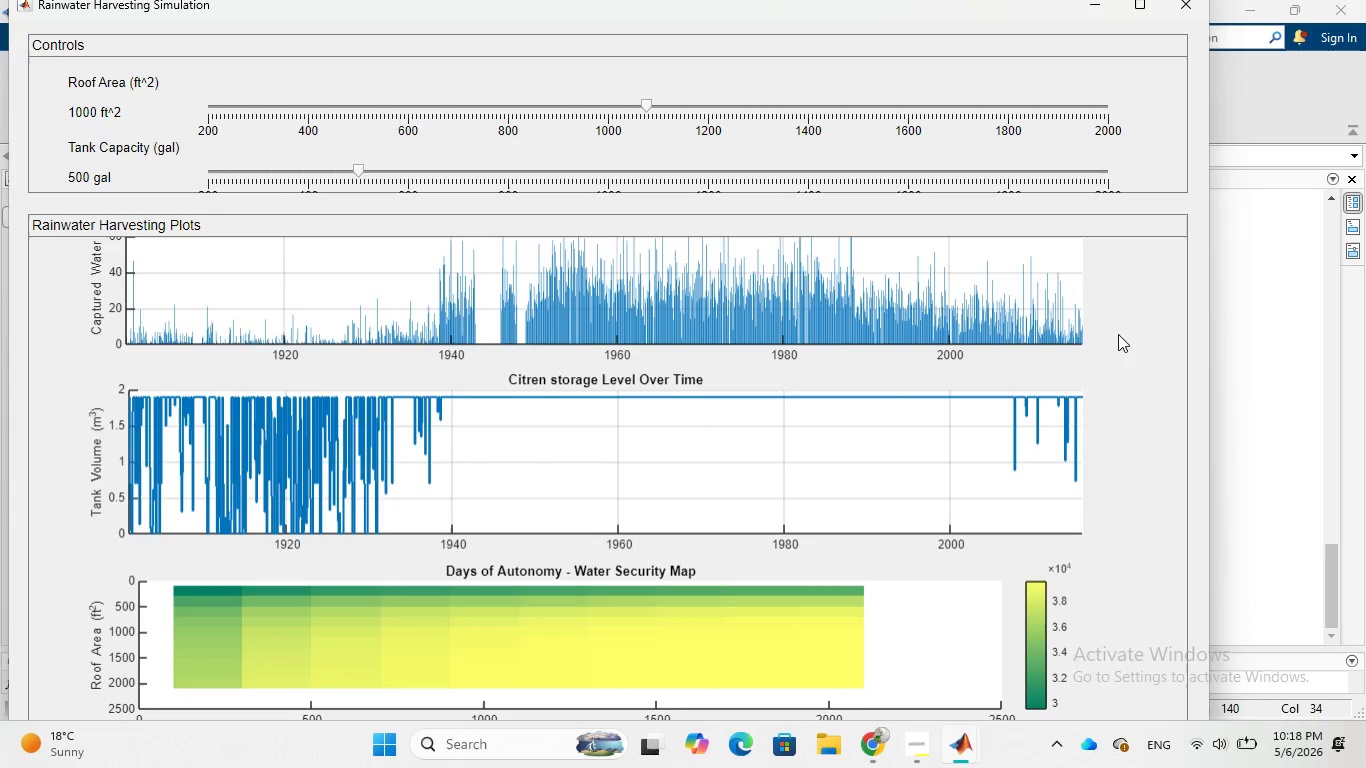 
scroll: coordinate [1118, 334], scroll_direction: up, amount: 6.0
 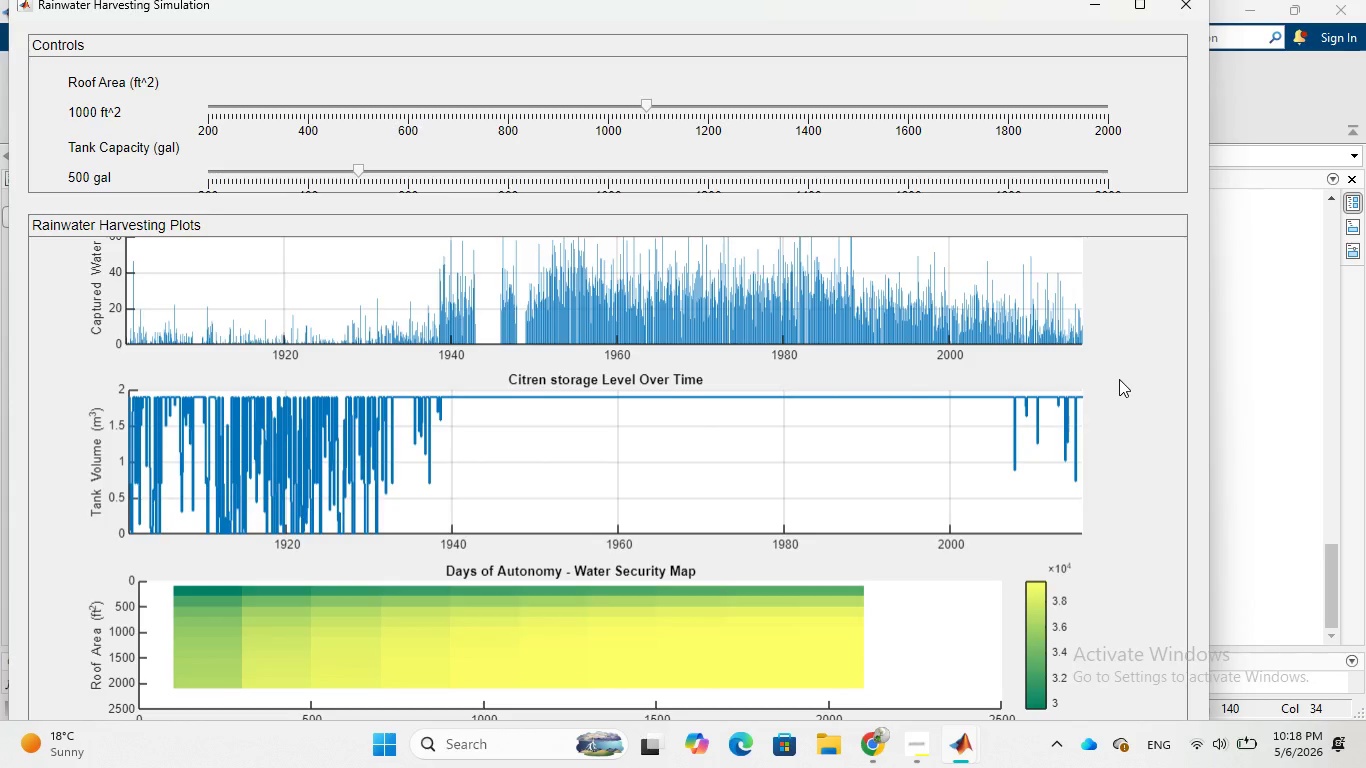 
wait(14.58)
 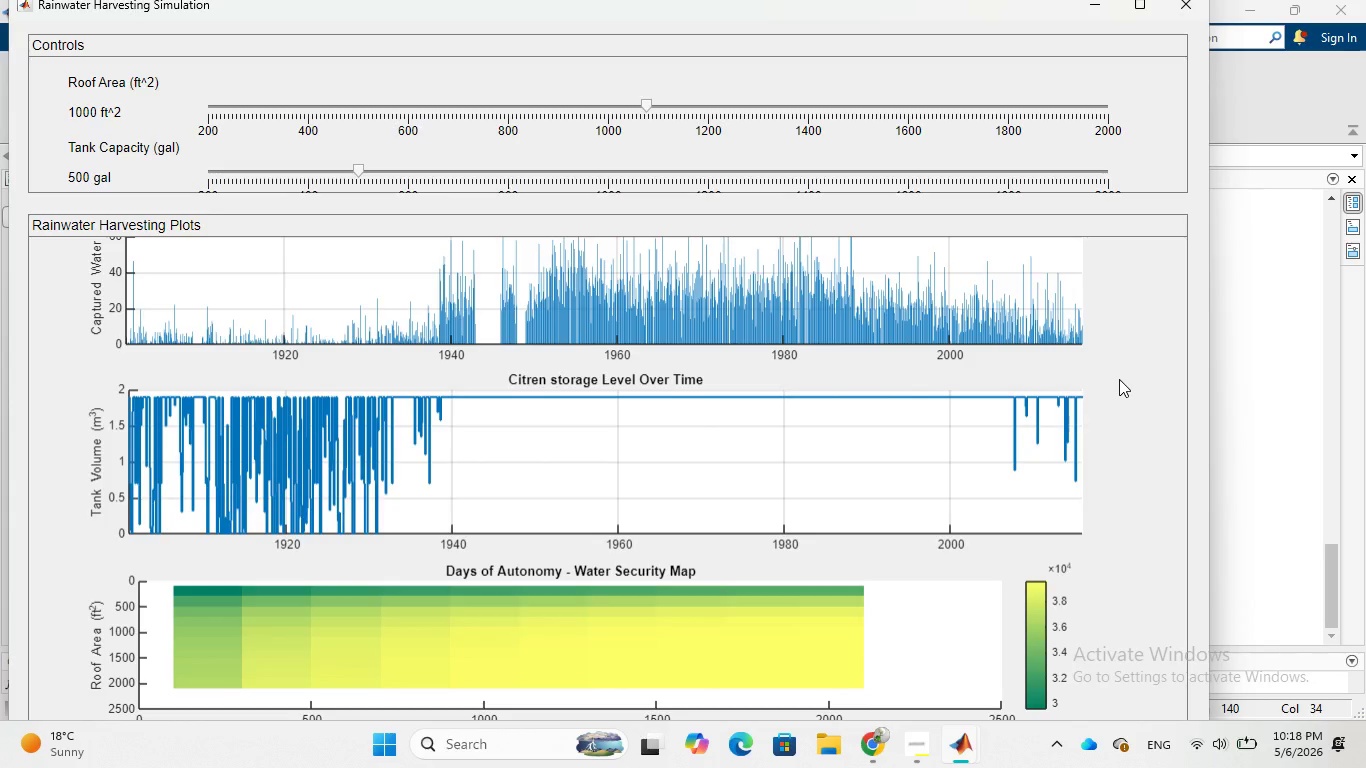 
scroll: coordinate [1076, 166], scroll_direction: down, amount: 2.0
 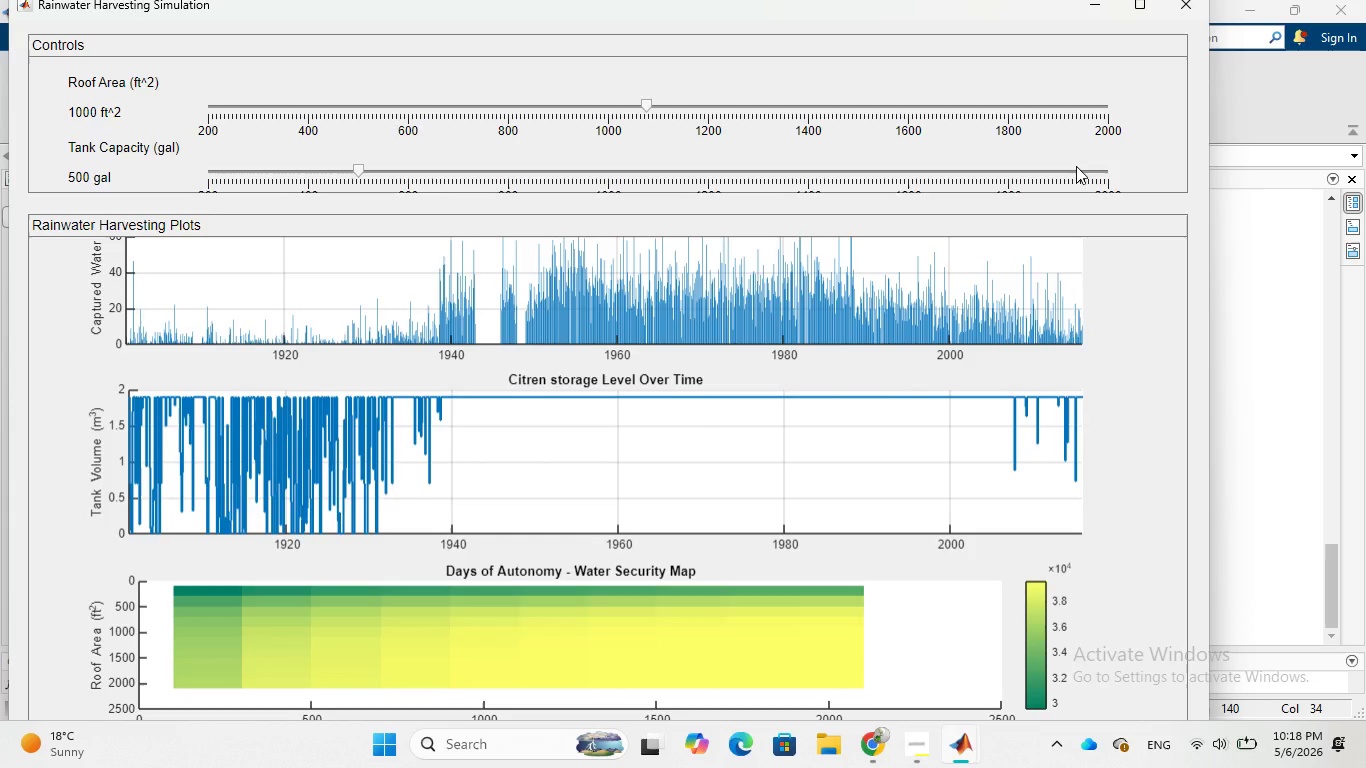 
scroll: coordinate [657, 273], scroll_direction: up, amount: 5.0
 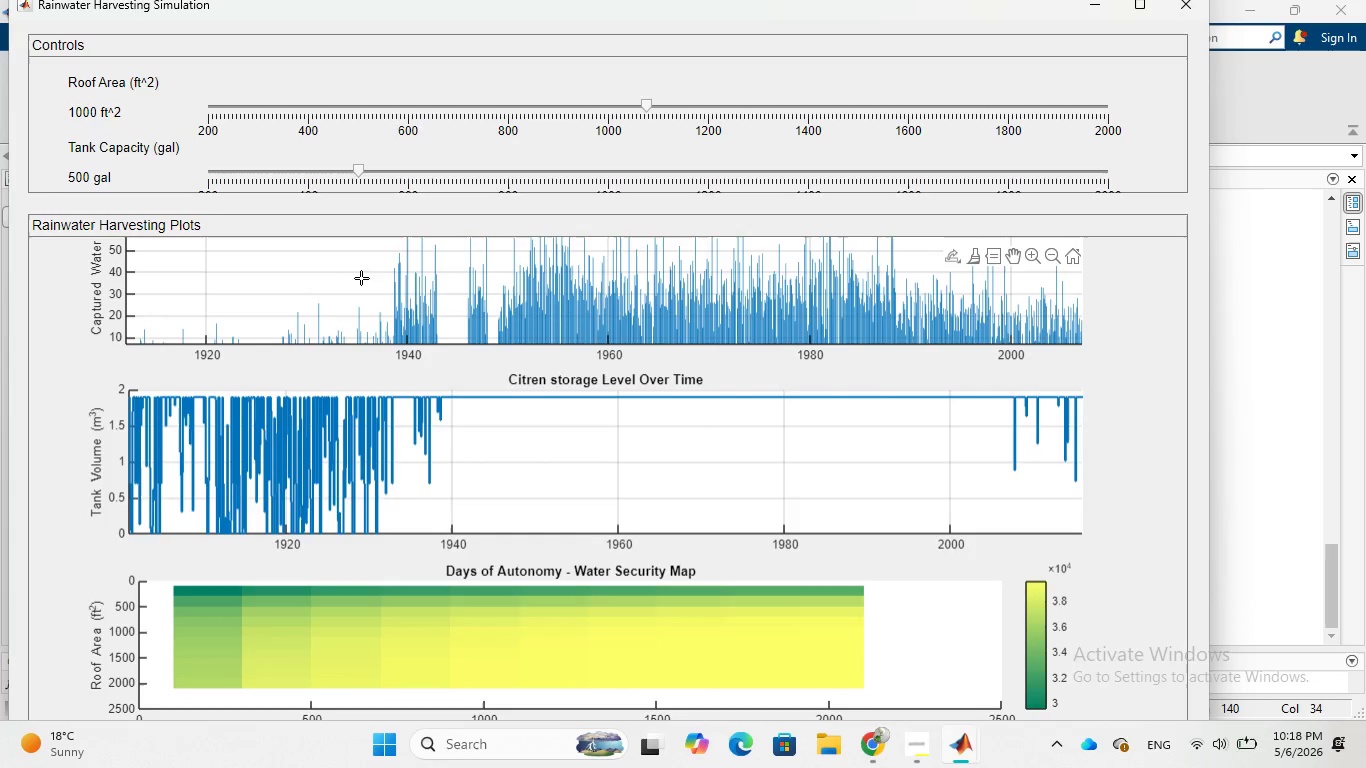 
scroll: coordinate [398, 289], scroll_direction: down, amount: 5.0
 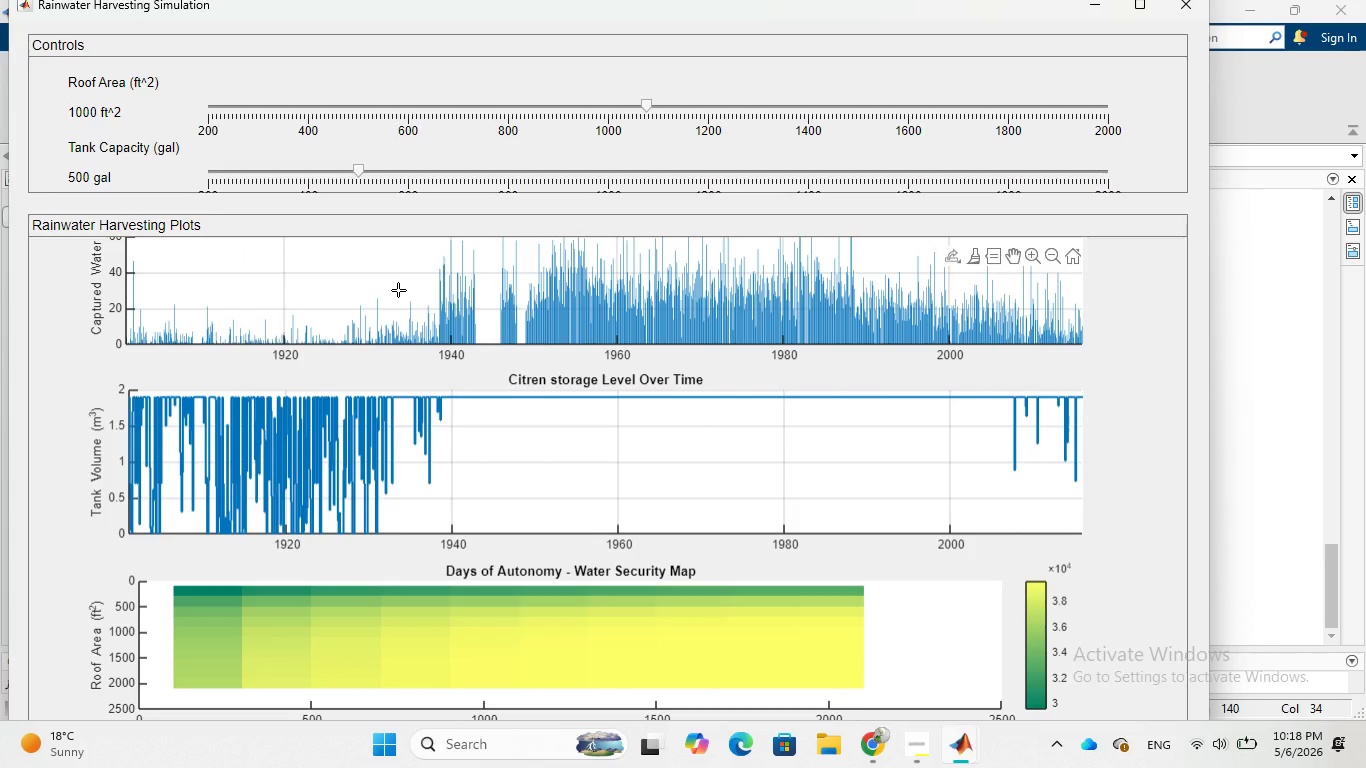 
scroll: coordinate [398, 289], scroll_direction: up, amount: 1.0
 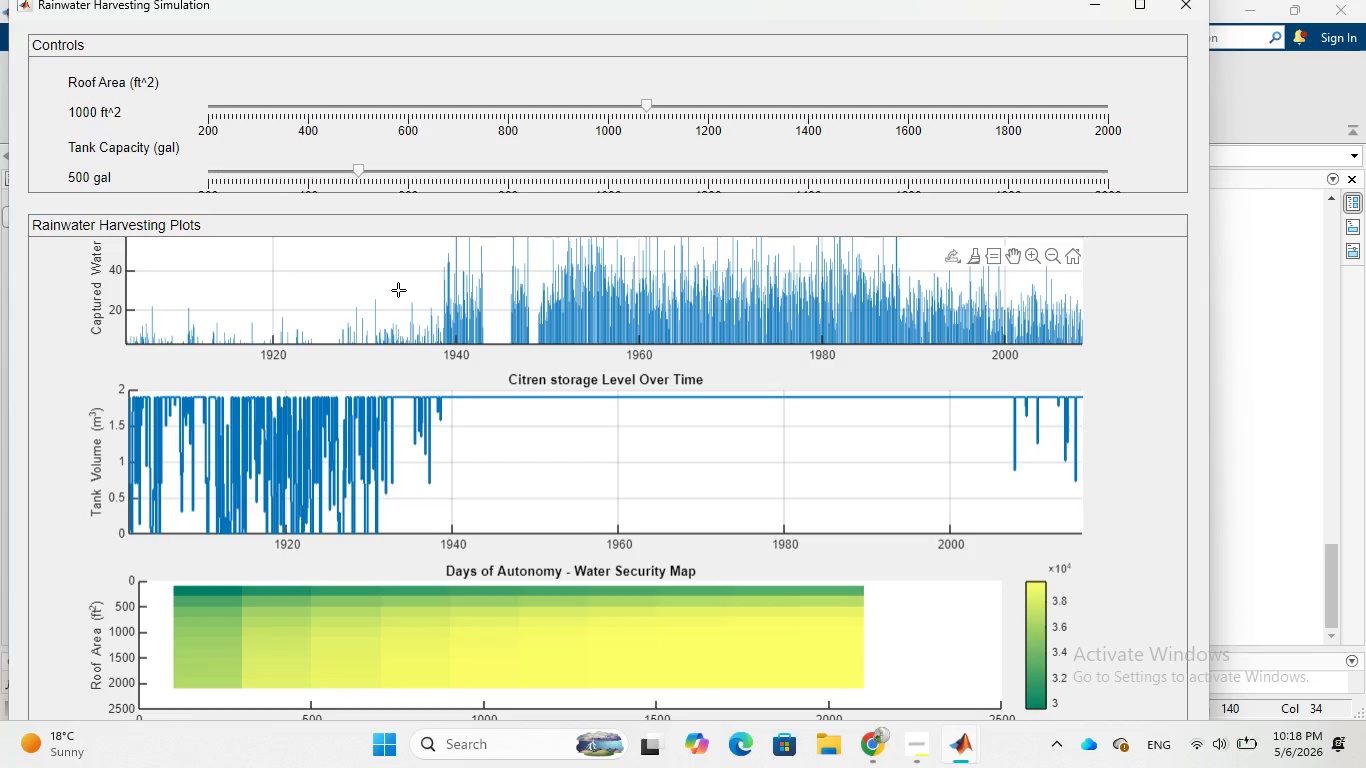 
scroll: coordinate [850, 633], scroll_direction: down, amount: 10.0
 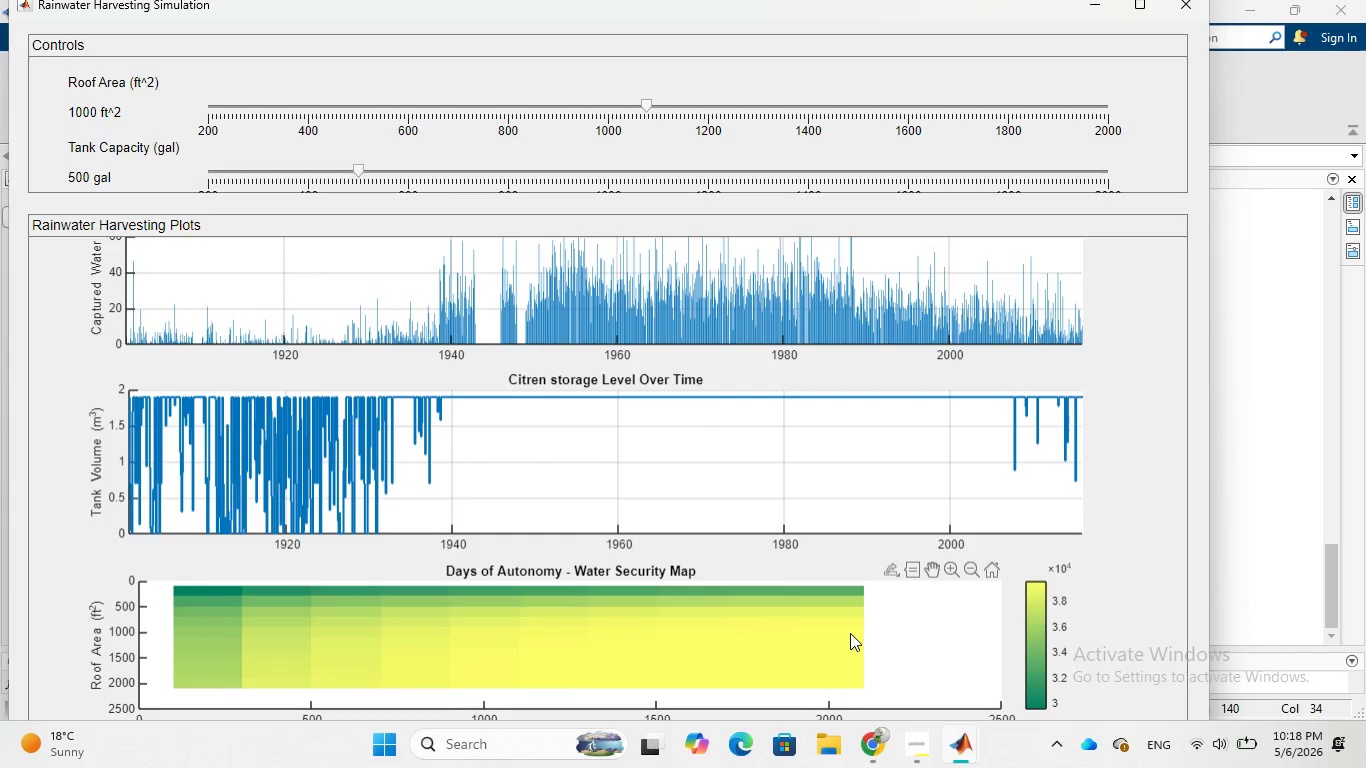 
scroll: coordinate [850, 633], scroll_direction: up, amount: 1.0
 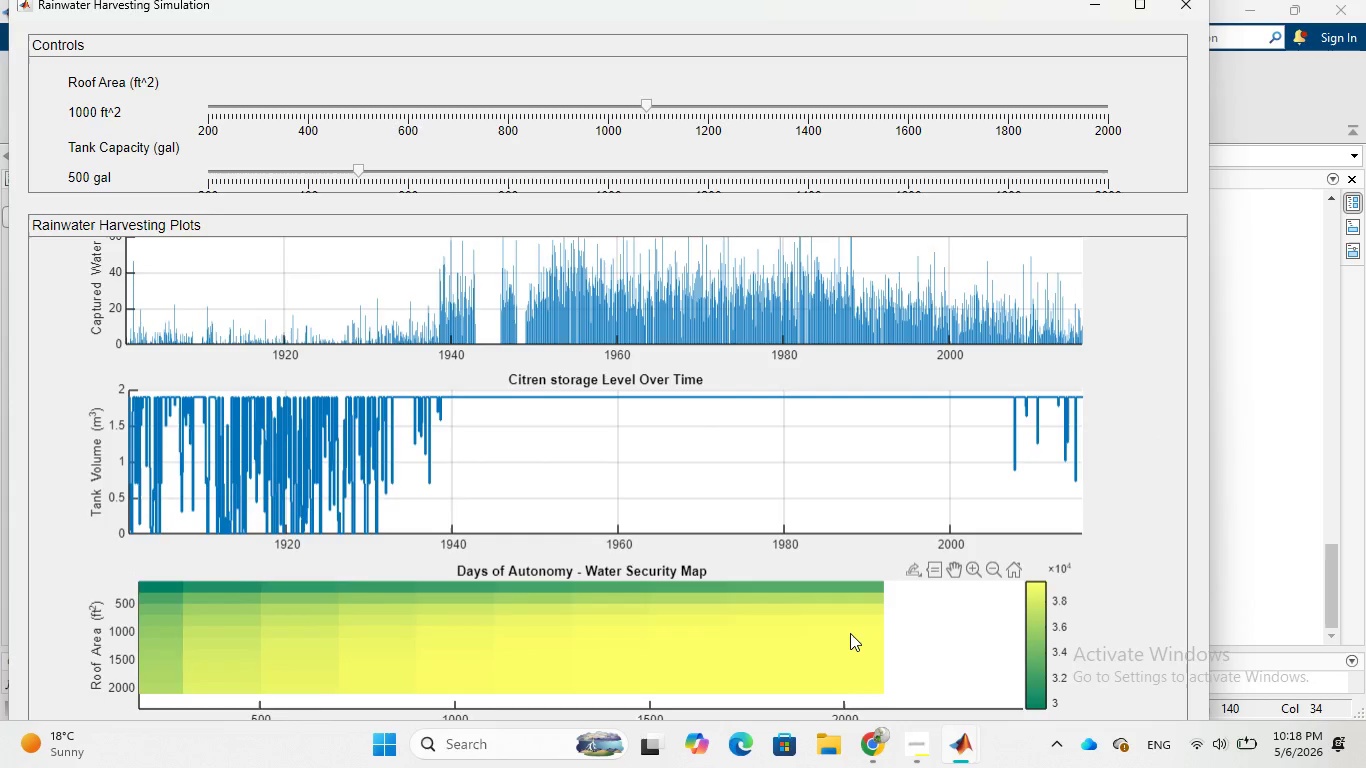 
scroll: coordinate [847, 632], scroll_direction: down, amount: 9.0
 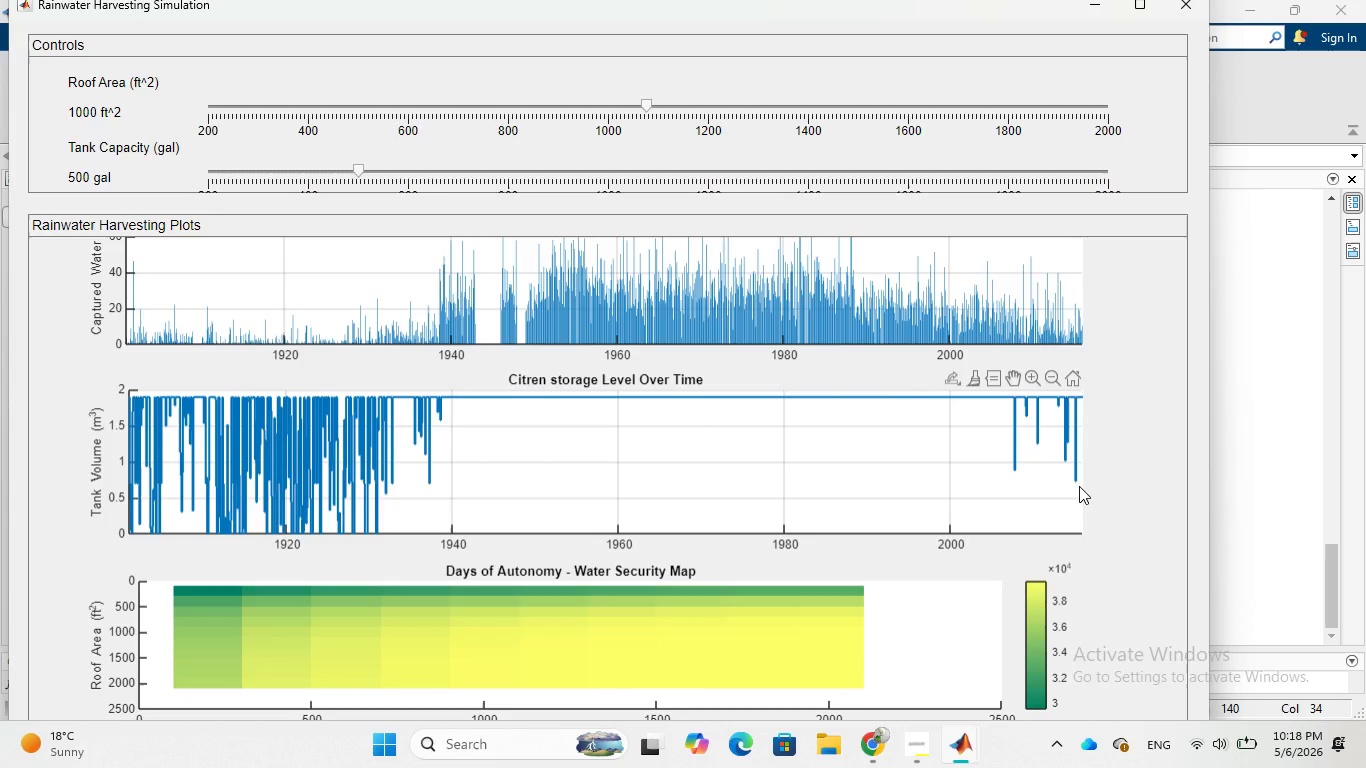 
wait(6.81)
 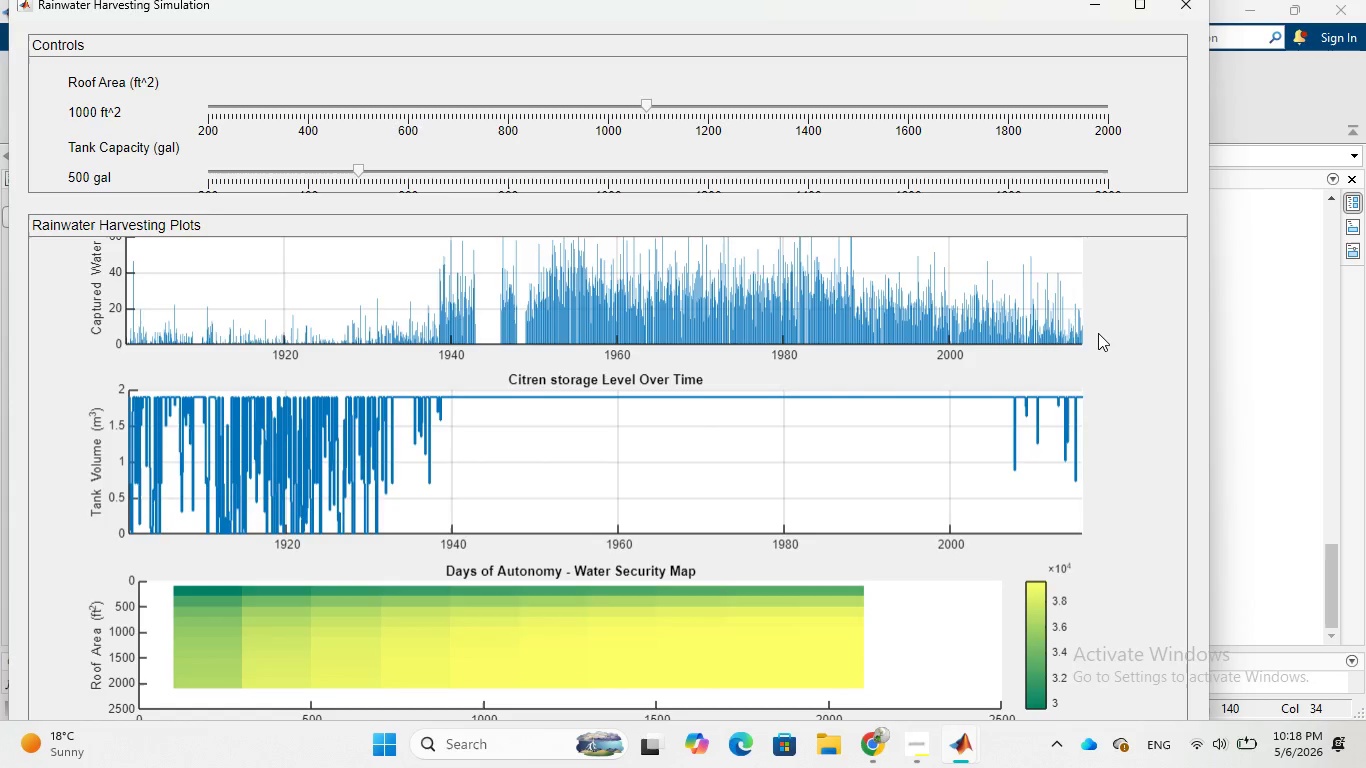 
scroll: coordinate [1079, 486], scroll_direction: down, amount: 2.0
 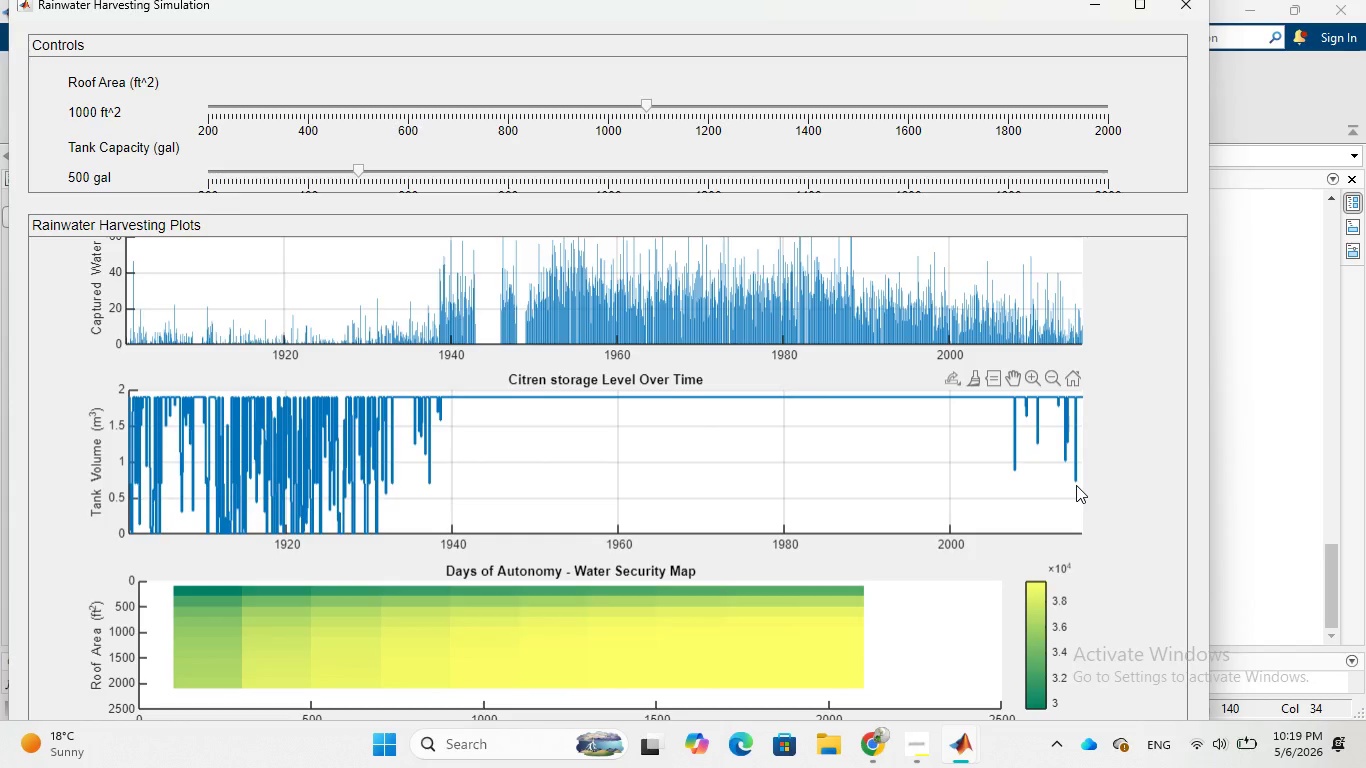 
wait(33.38)
 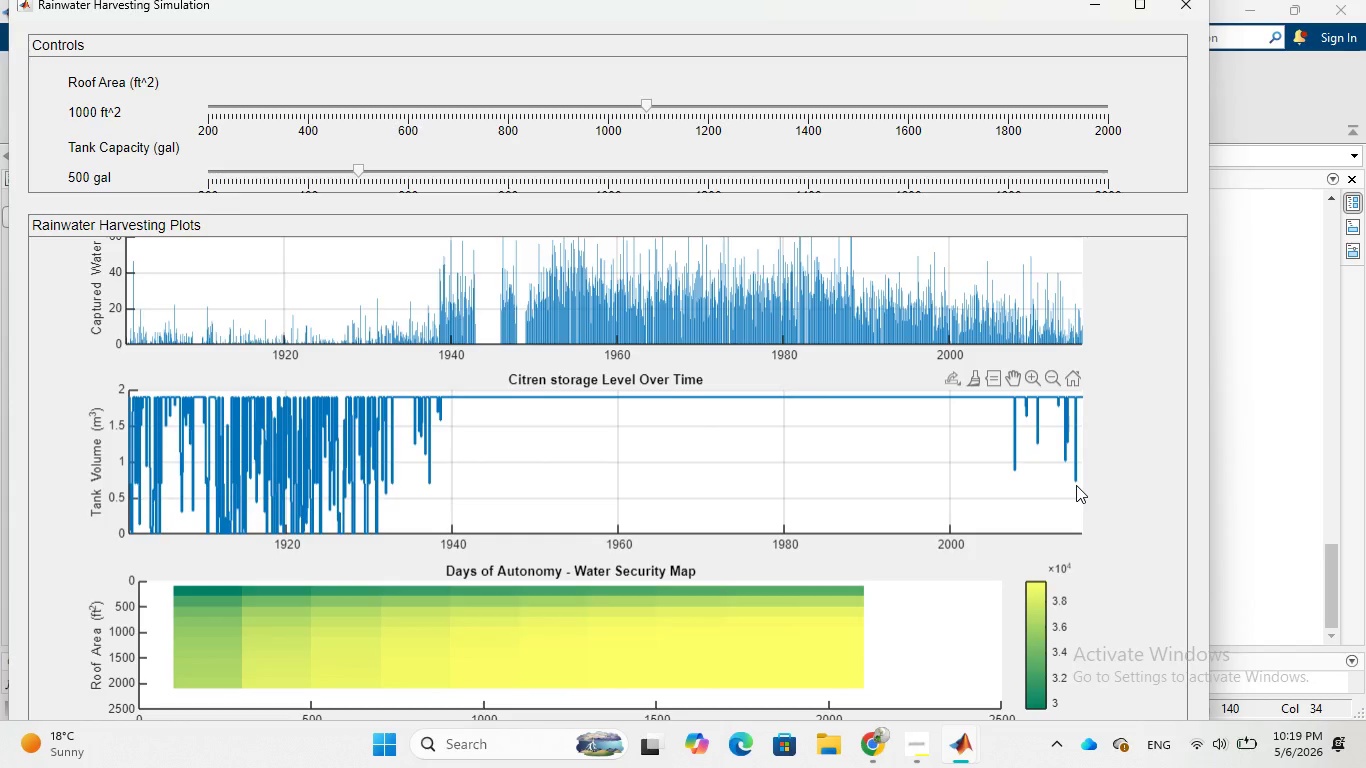 
left_click([704, 639])
 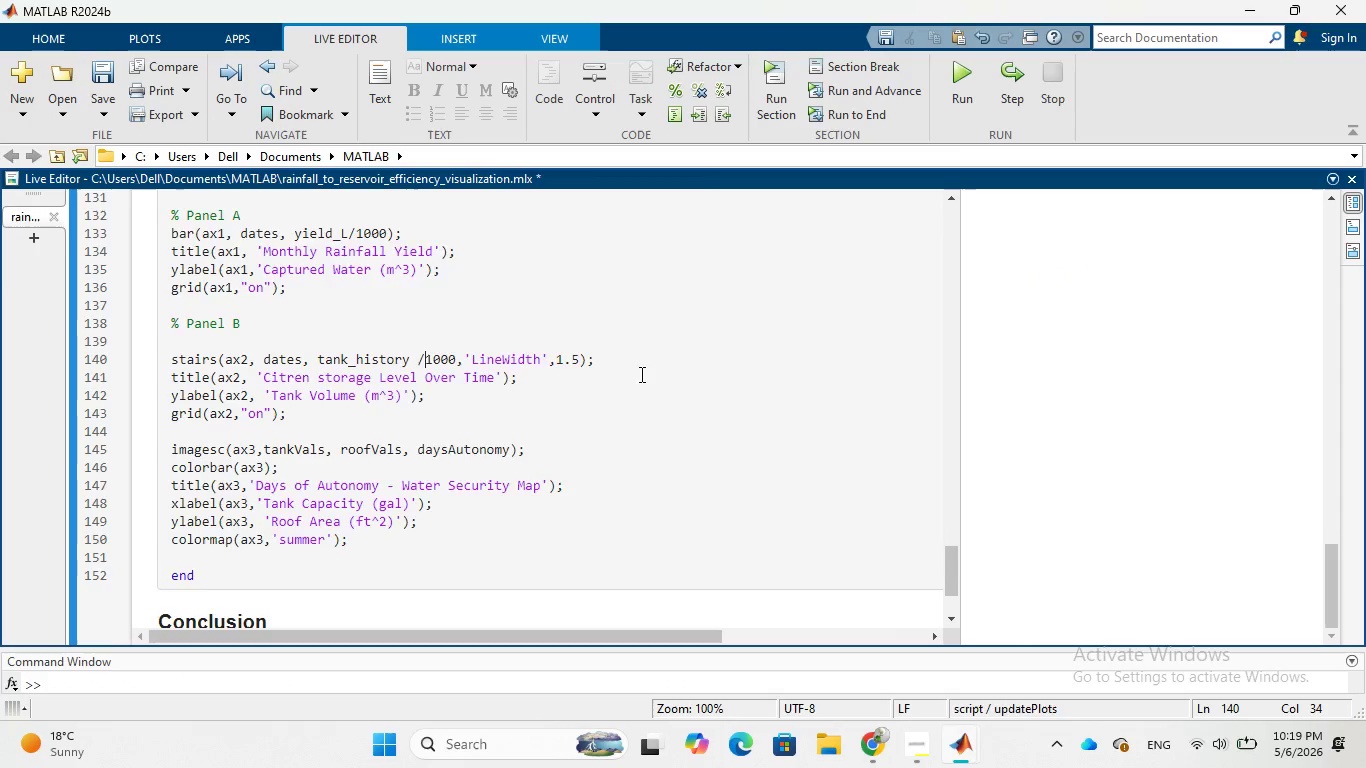 
scroll: coordinate [640, 374], scroll_direction: up, amount: 18.0
 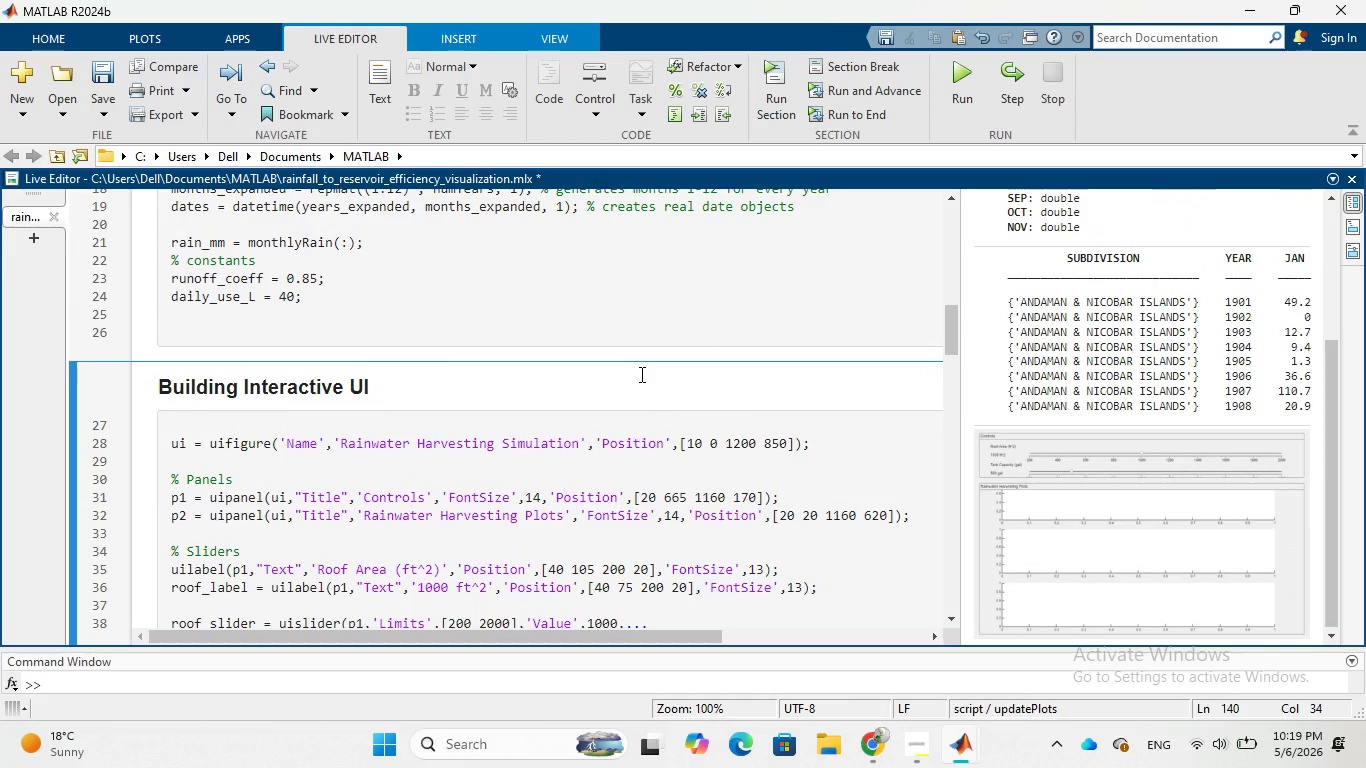 
scroll: coordinate [640, 374], scroll_direction: down, amount: 9.0
 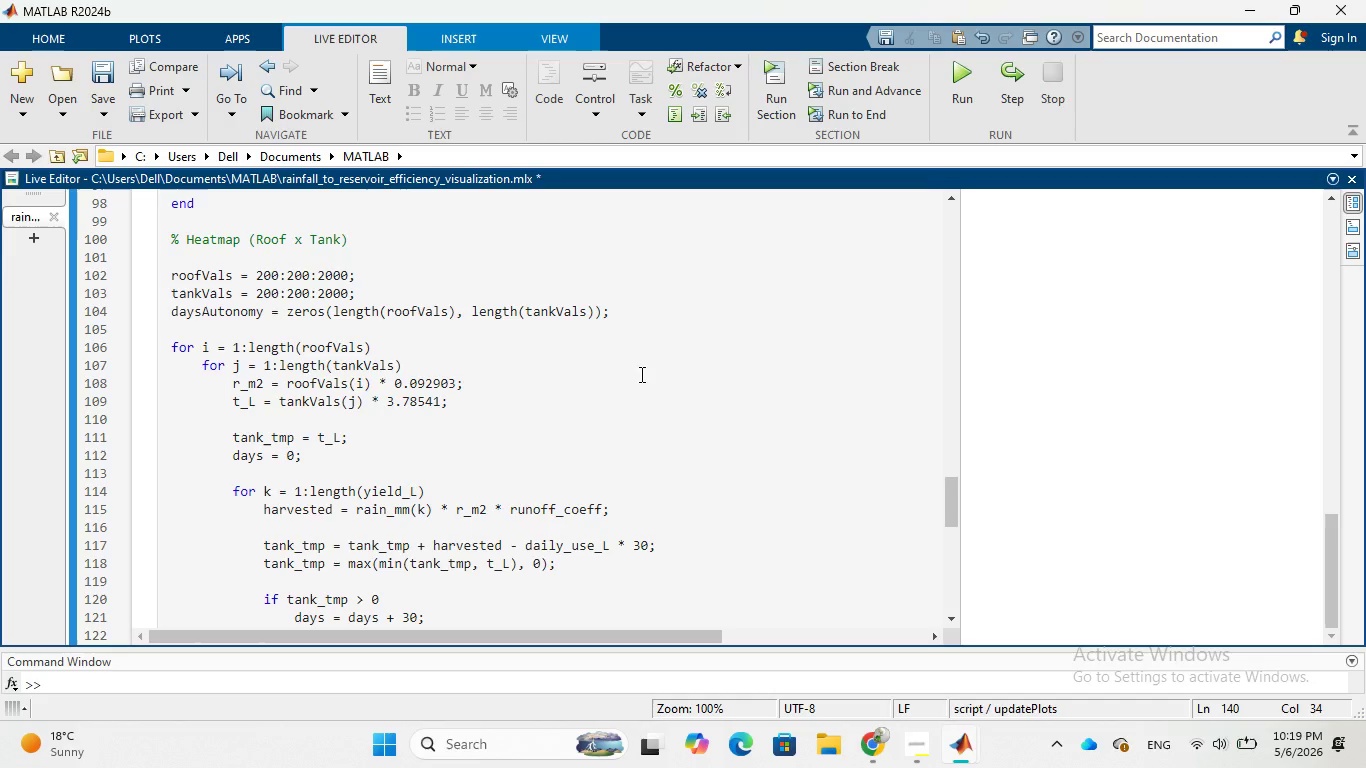 
scroll: coordinate [640, 374], scroll_direction: up, amount: 7.0
 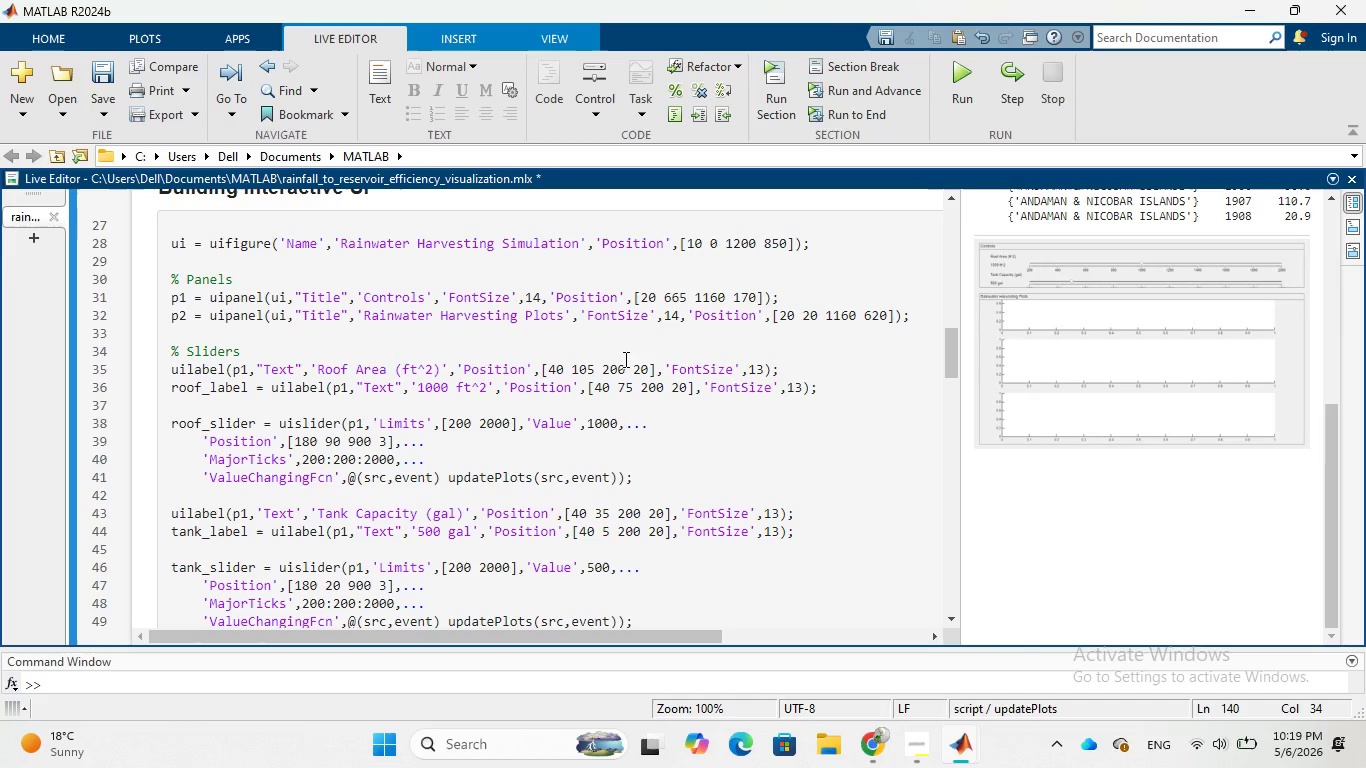 
wait(7.18)
 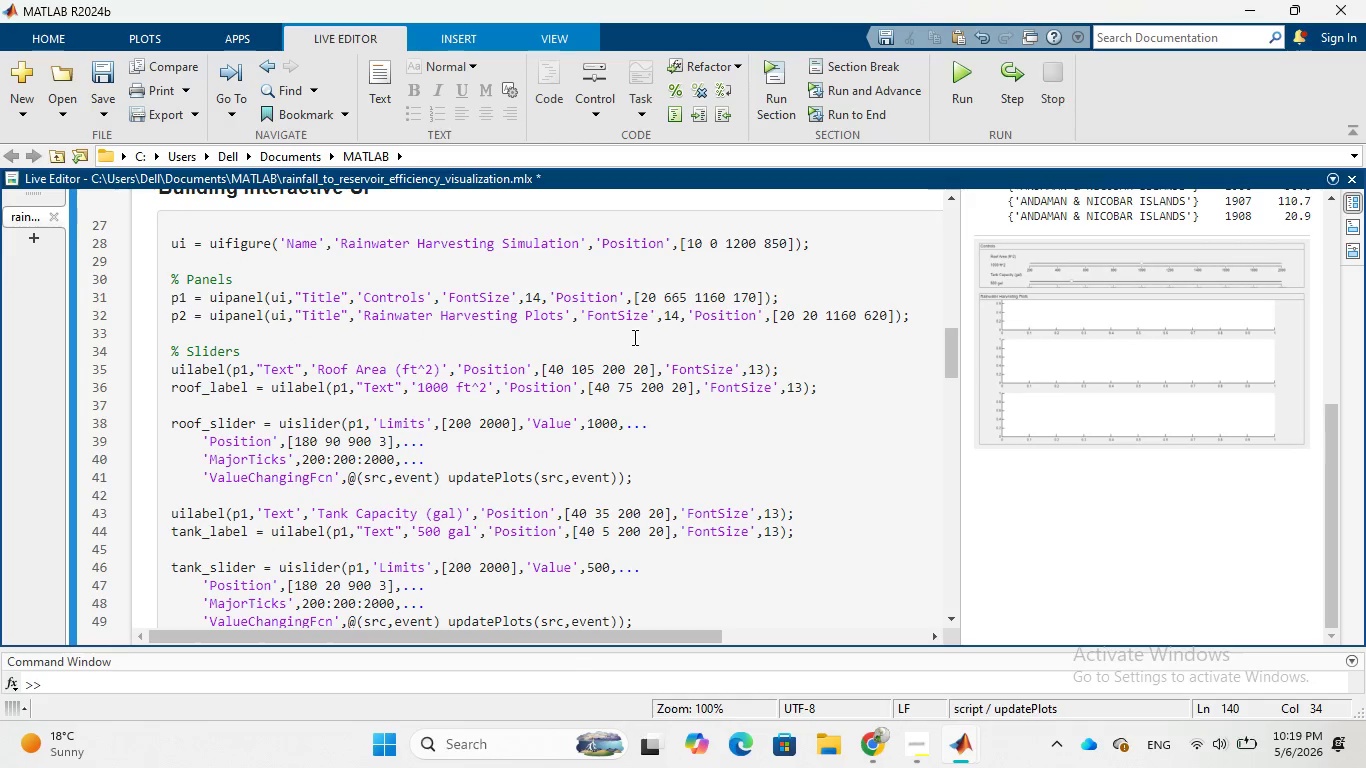 
scroll: coordinate [624, 359], scroll_direction: up, amount: 3.0
 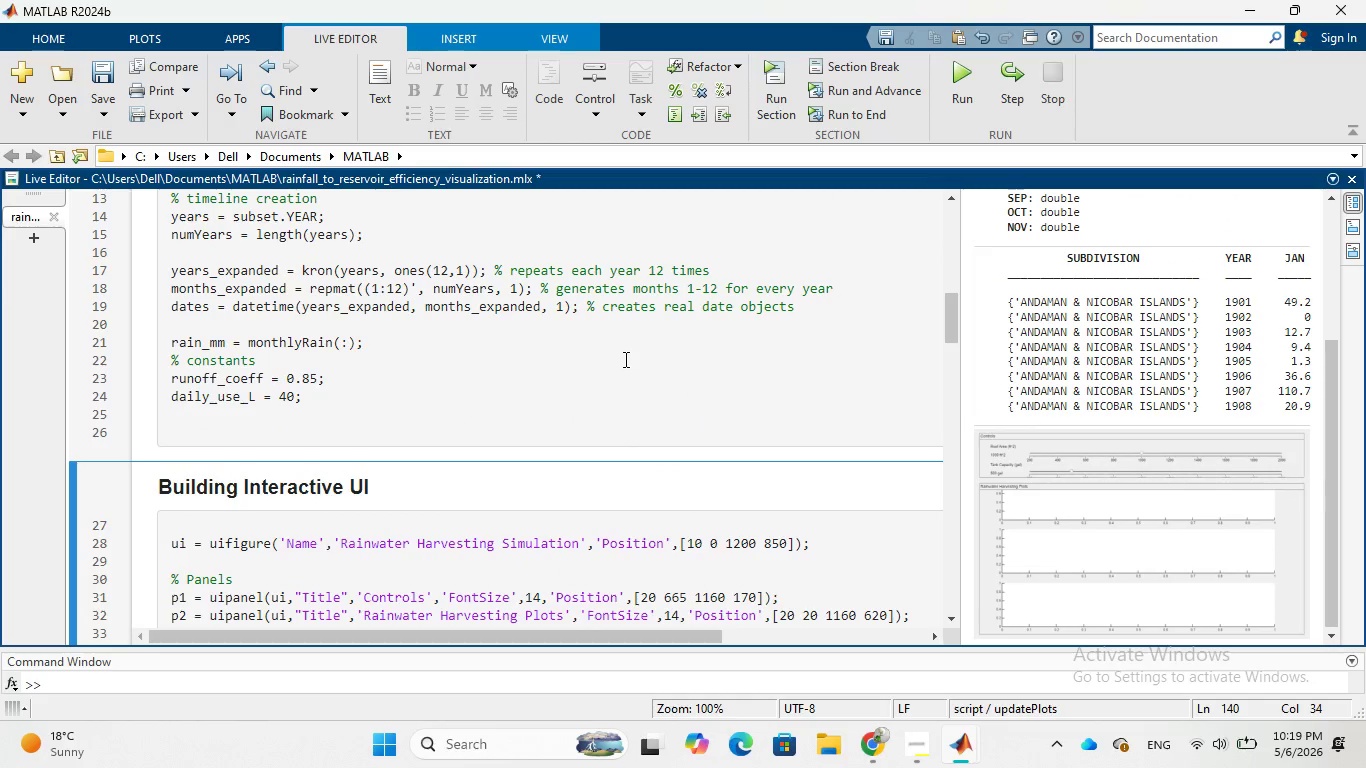 
scroll: coordinate [624, 359], scroll_direction: down, amount: 3.0
 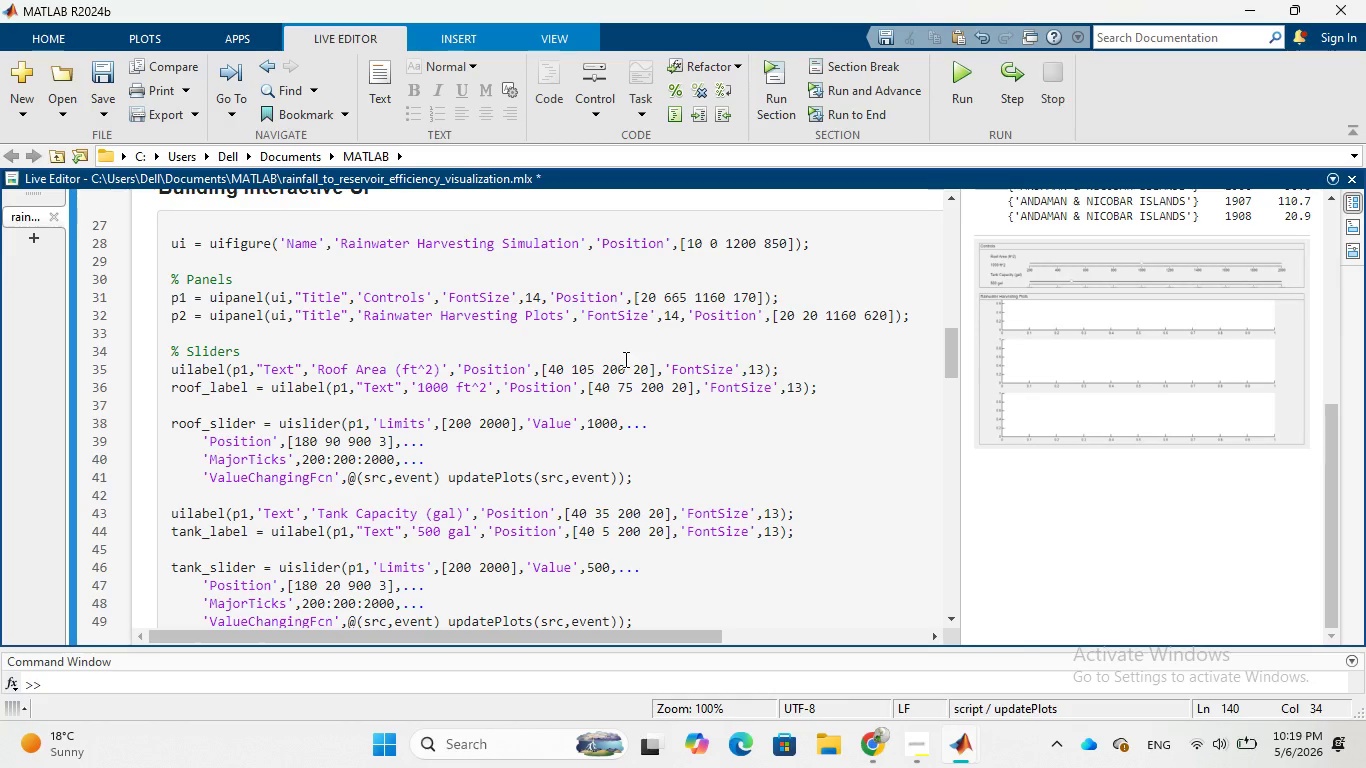 
wait(5.92)
 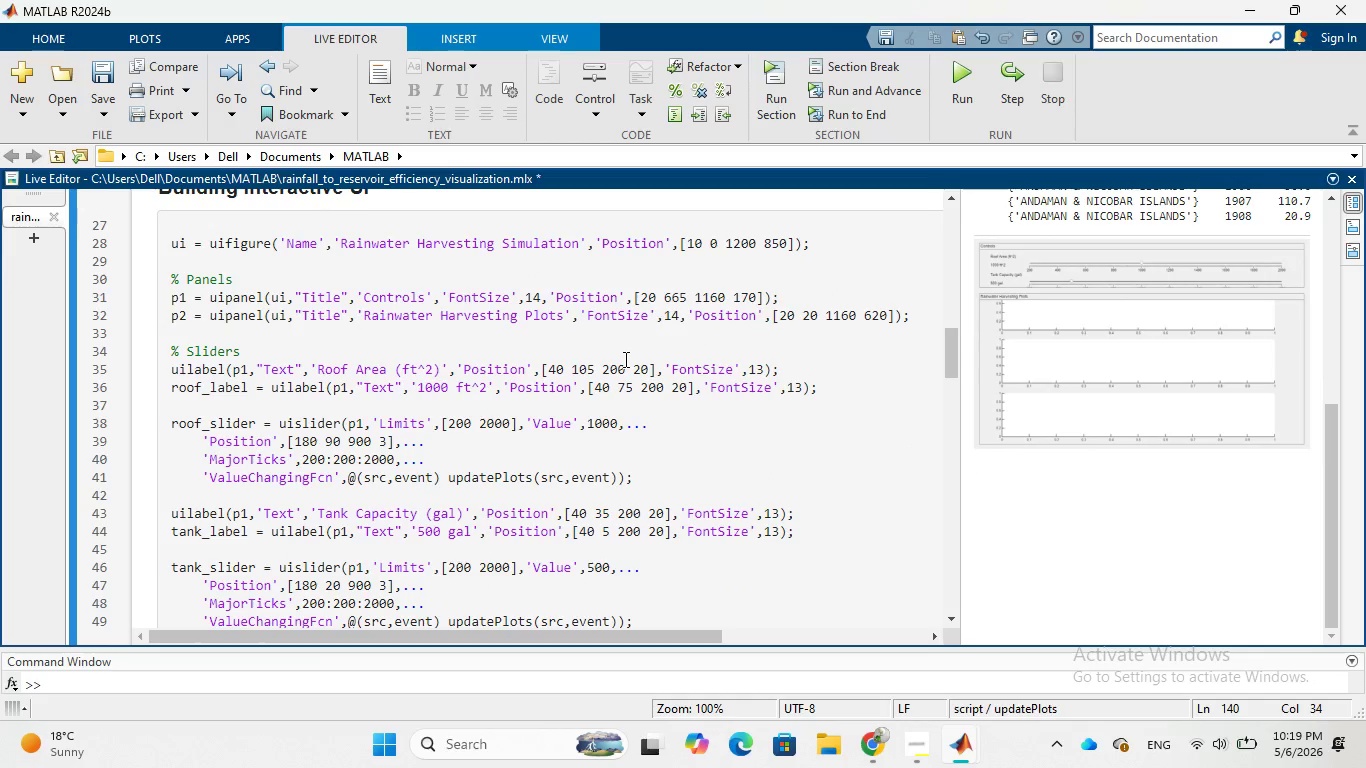 
scroll: coordinate [624, 359], scroll_direction: down, amount: 1.0
 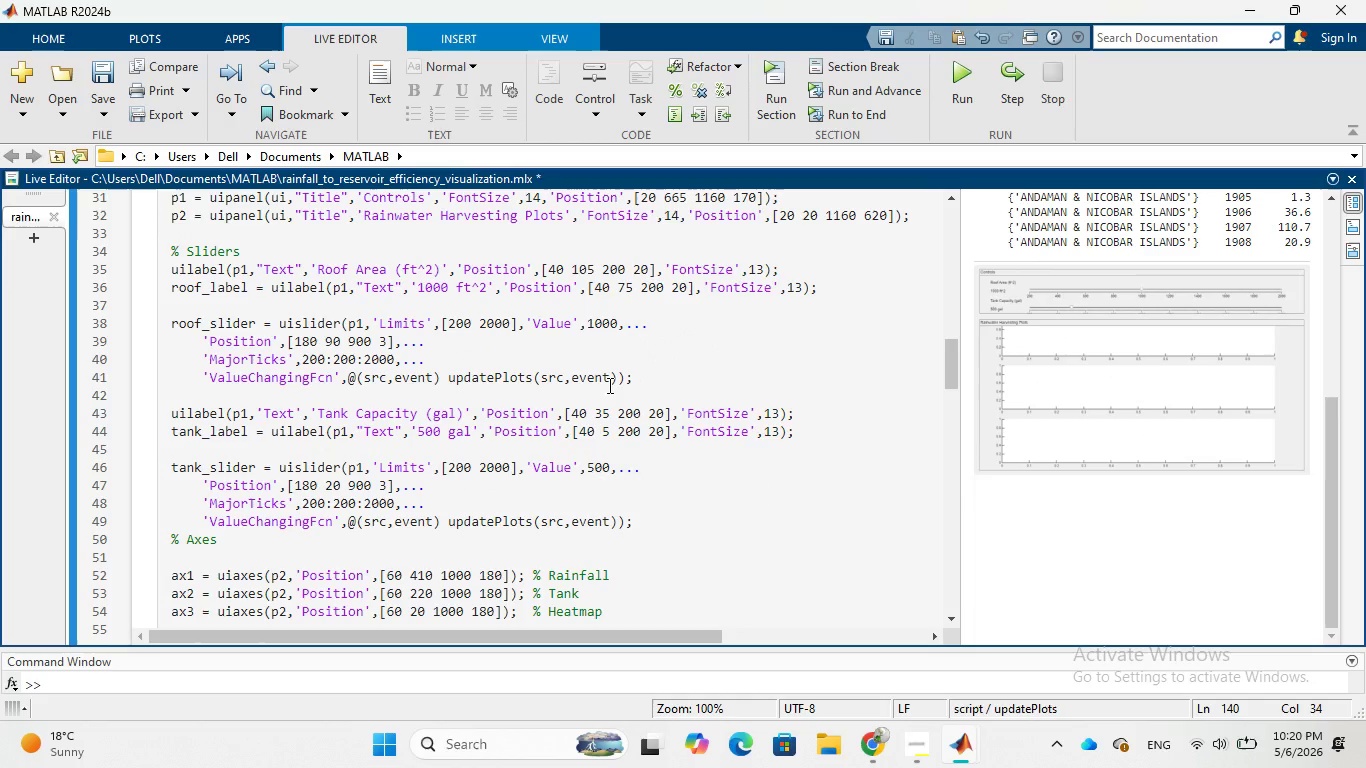 
wait(10.28)
 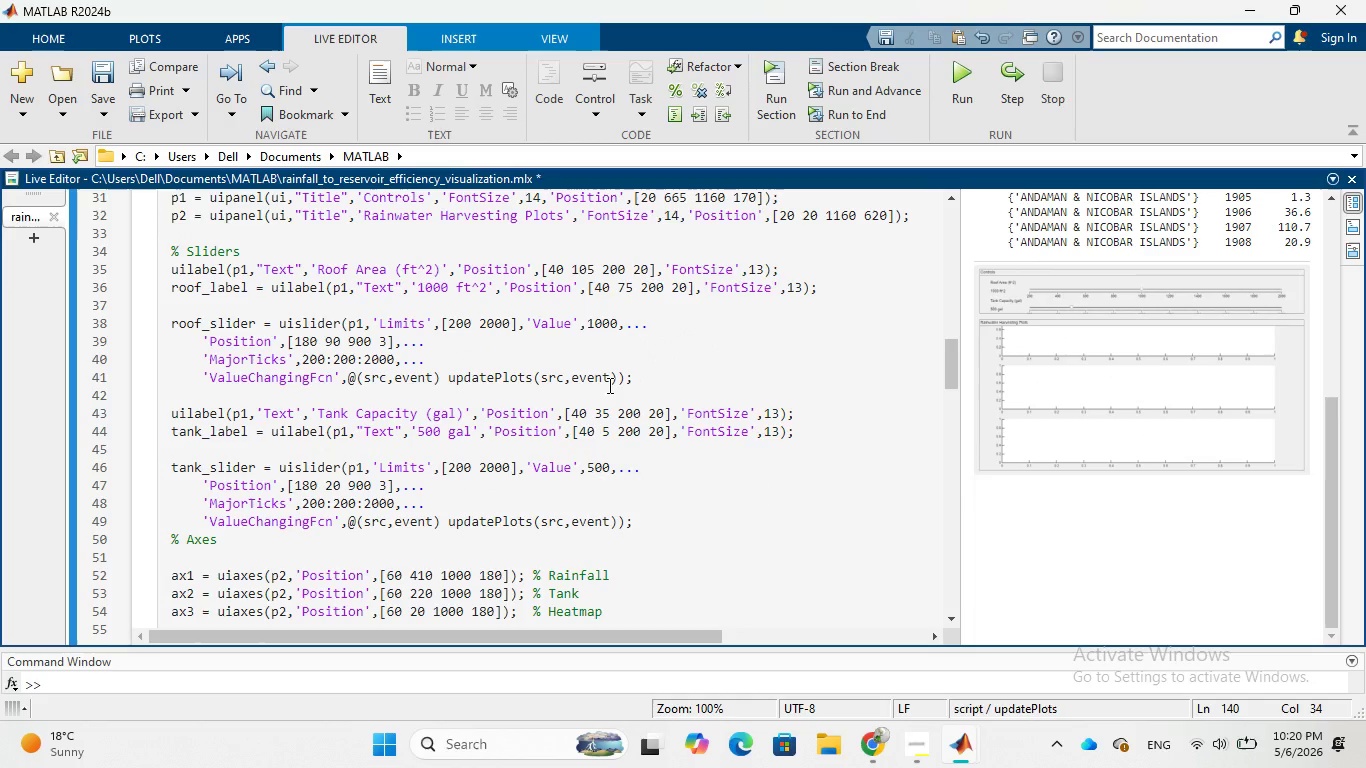 
scroll: coordinate [608, 385], scroll_direction: down, amount: 2.0
 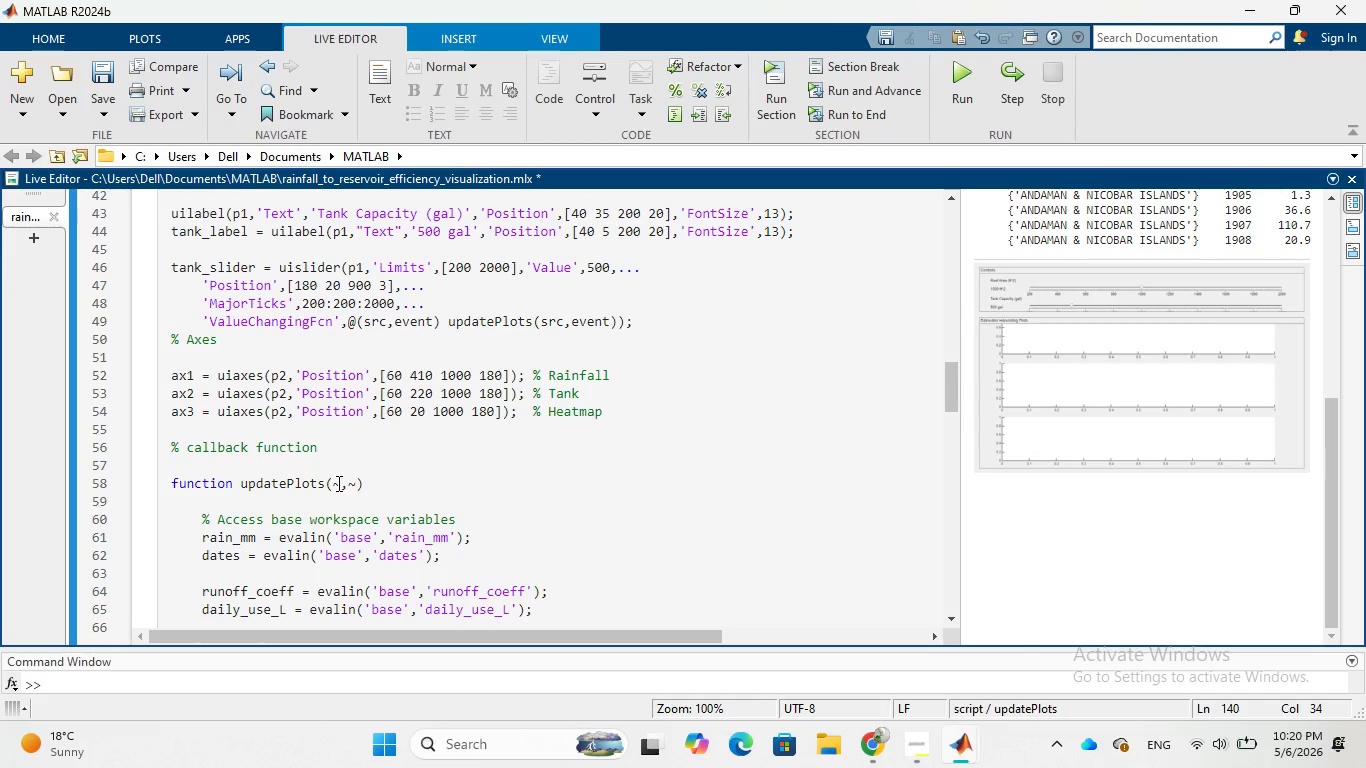 
left_click([342, 486])
 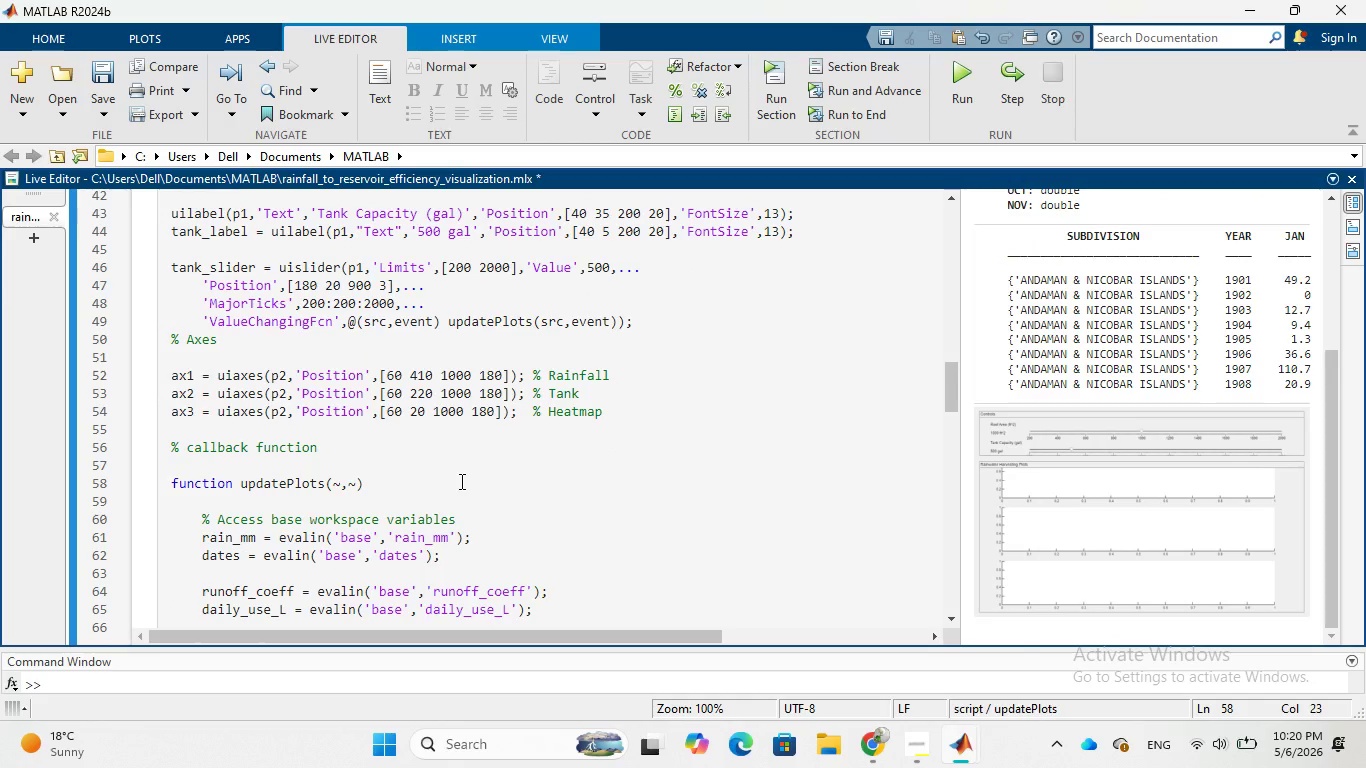 
key(Backspace)
type(src)
 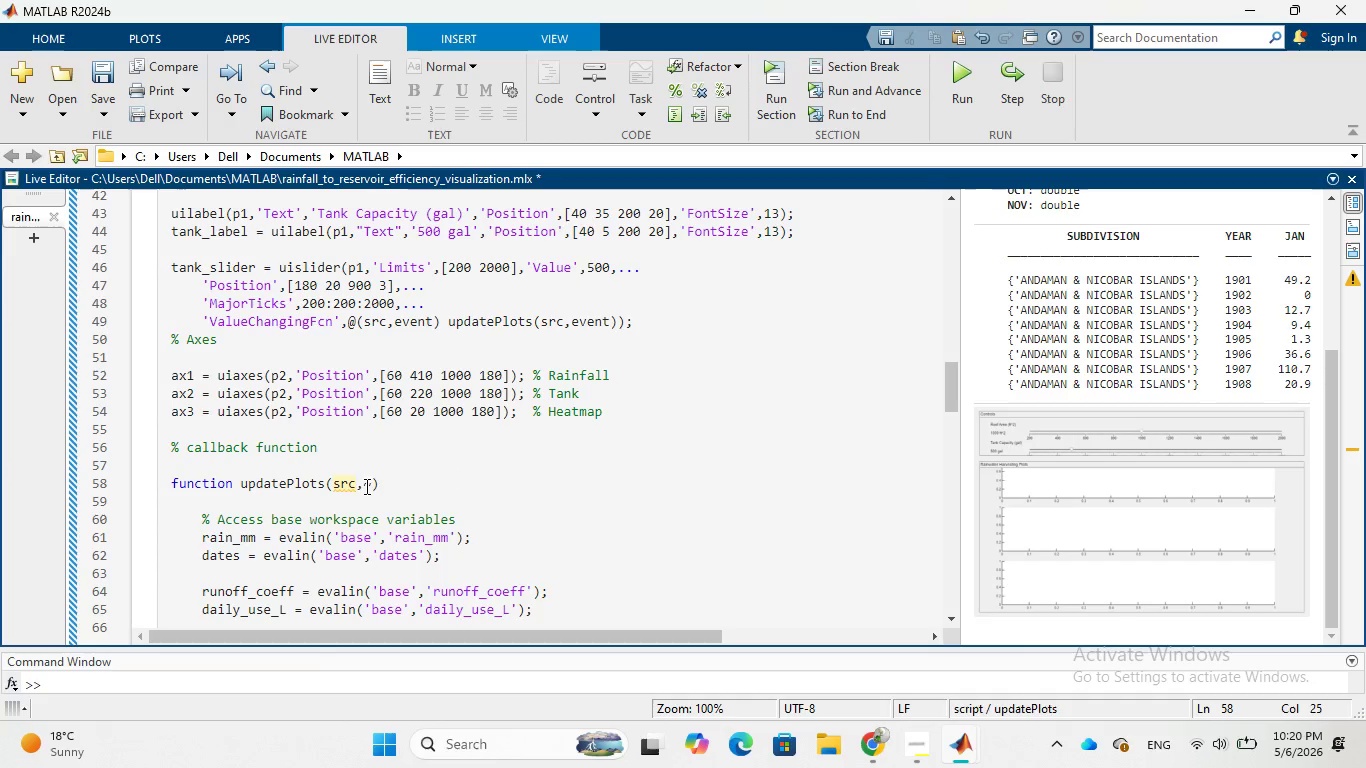 
left_click([371, 482])
 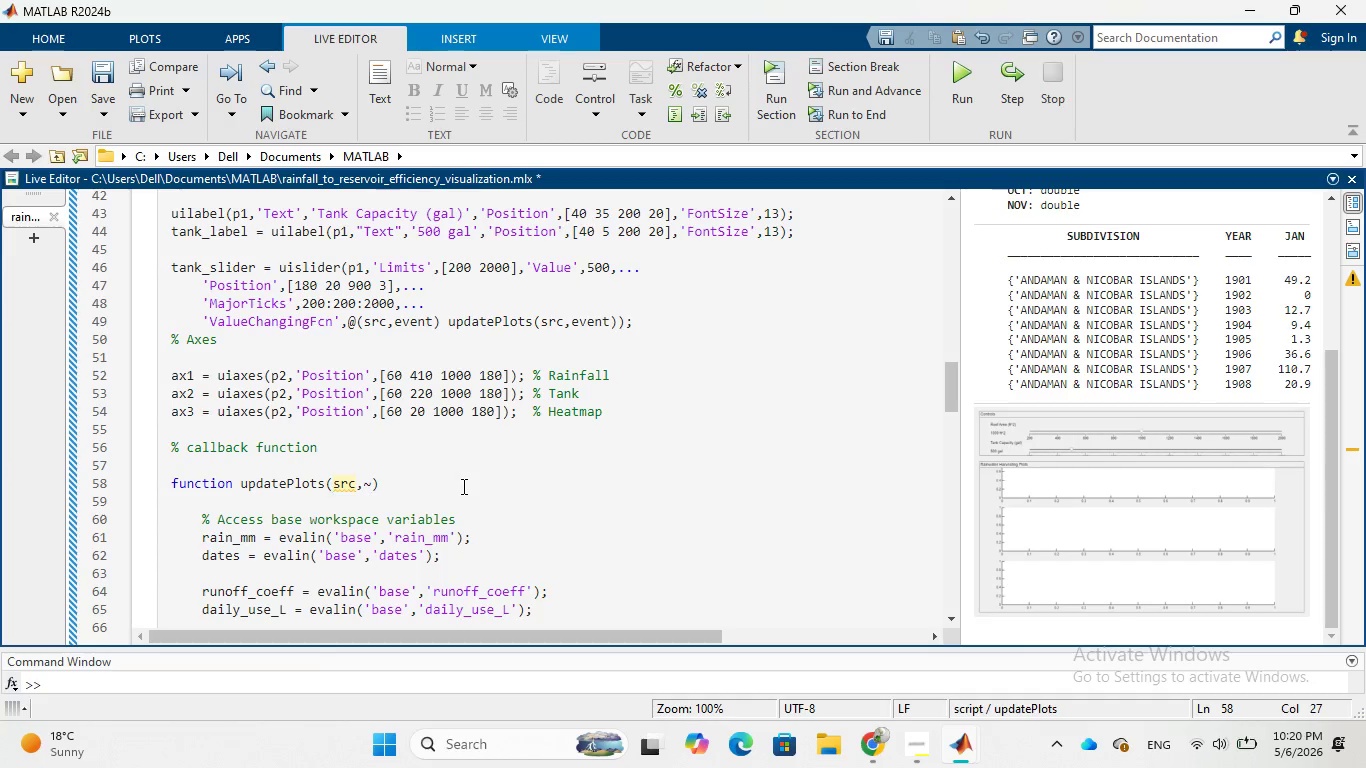 
key(Backspace)
type(event)
 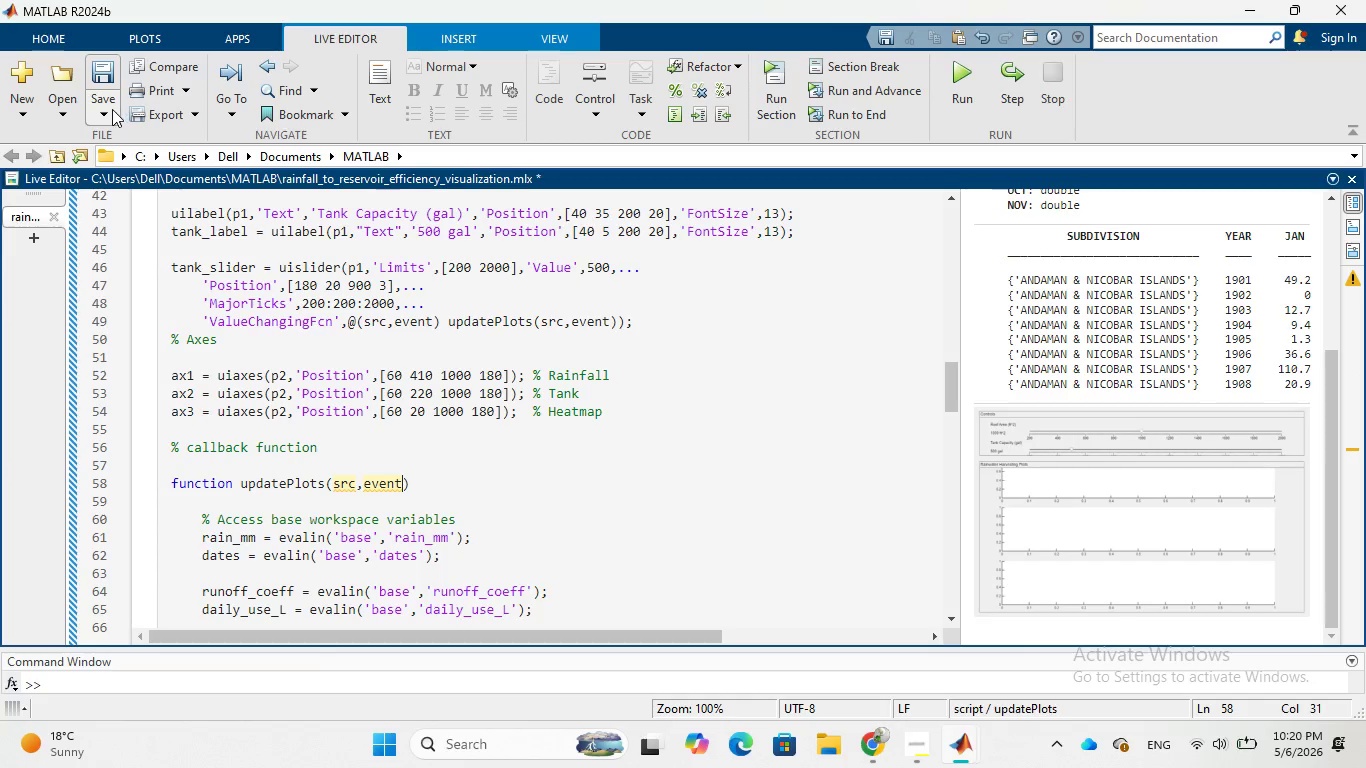 
wait(5.09)
 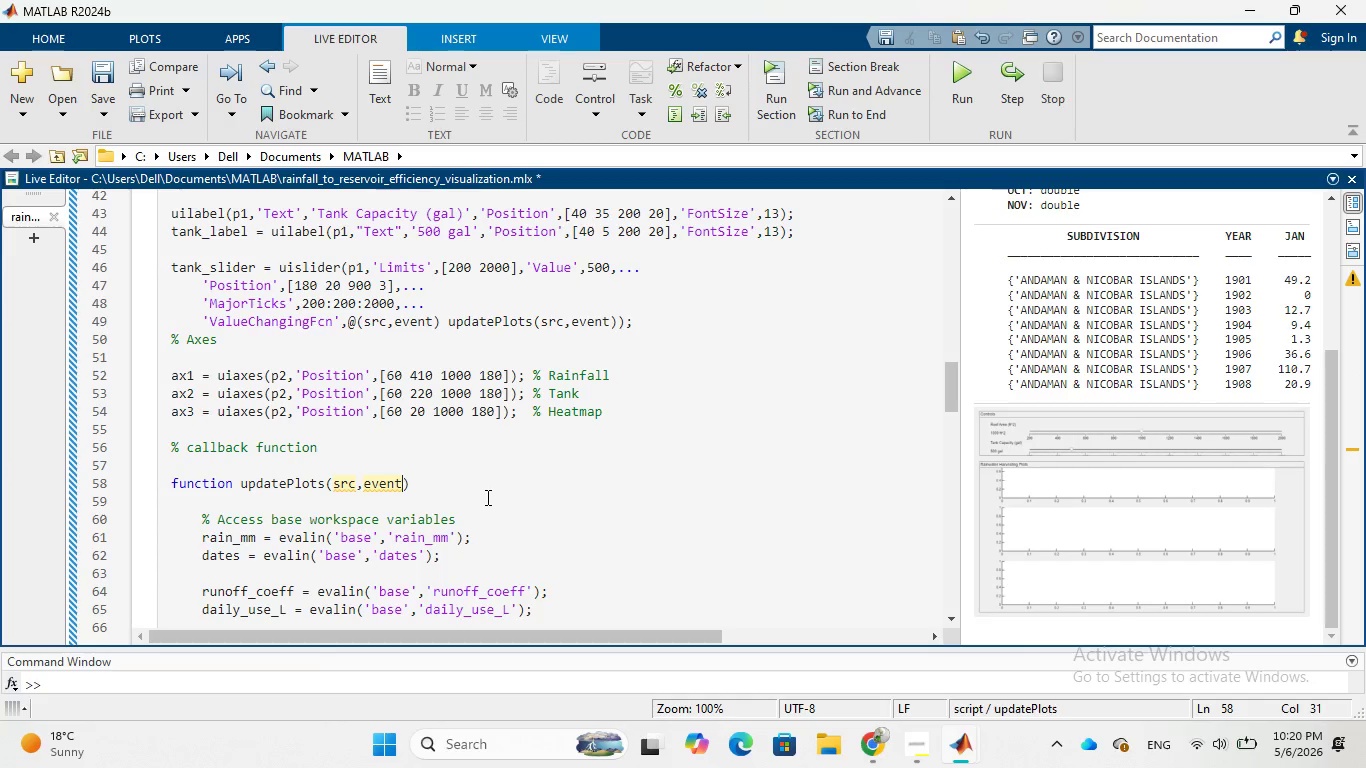 
left_click([111, 139])
 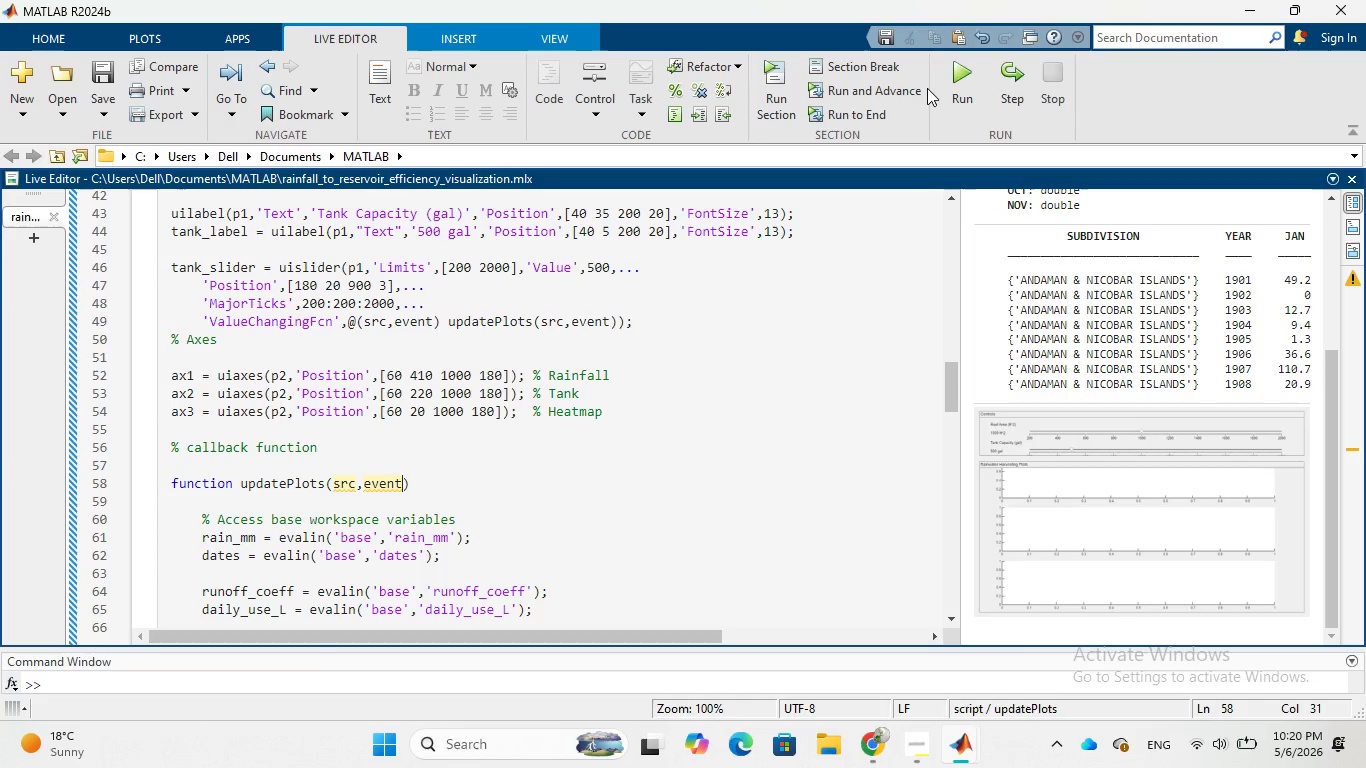 
left_click([951, 86])
 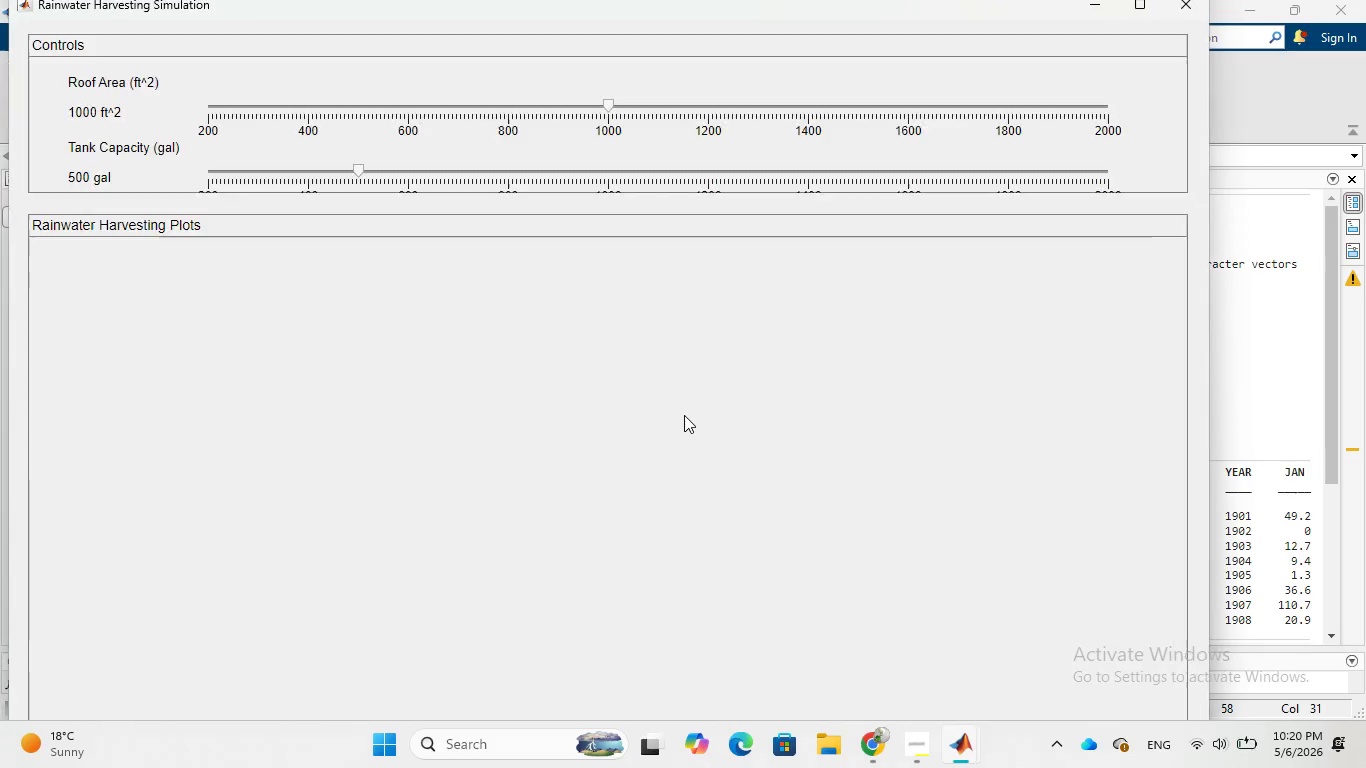 
wait(10.41)
 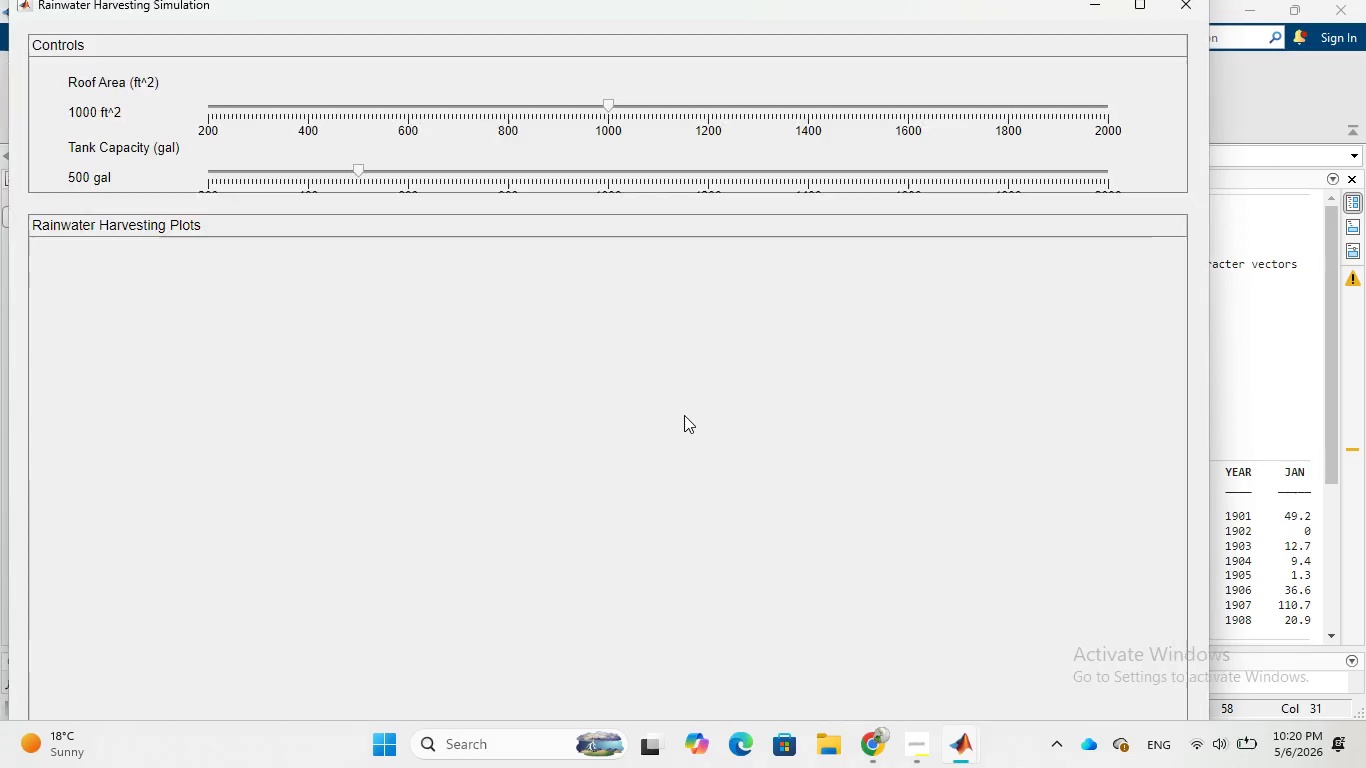 
left_click([658, 105])
 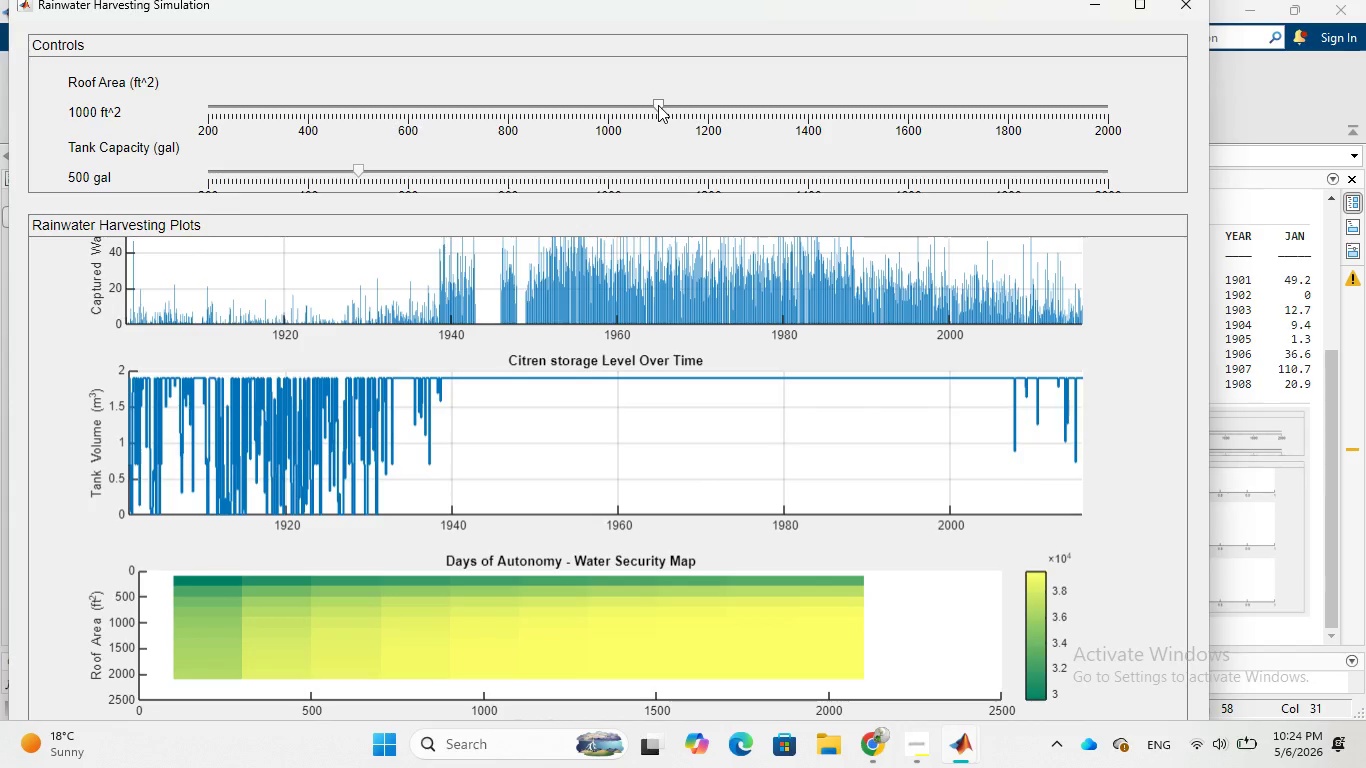 
wait(218.55)
 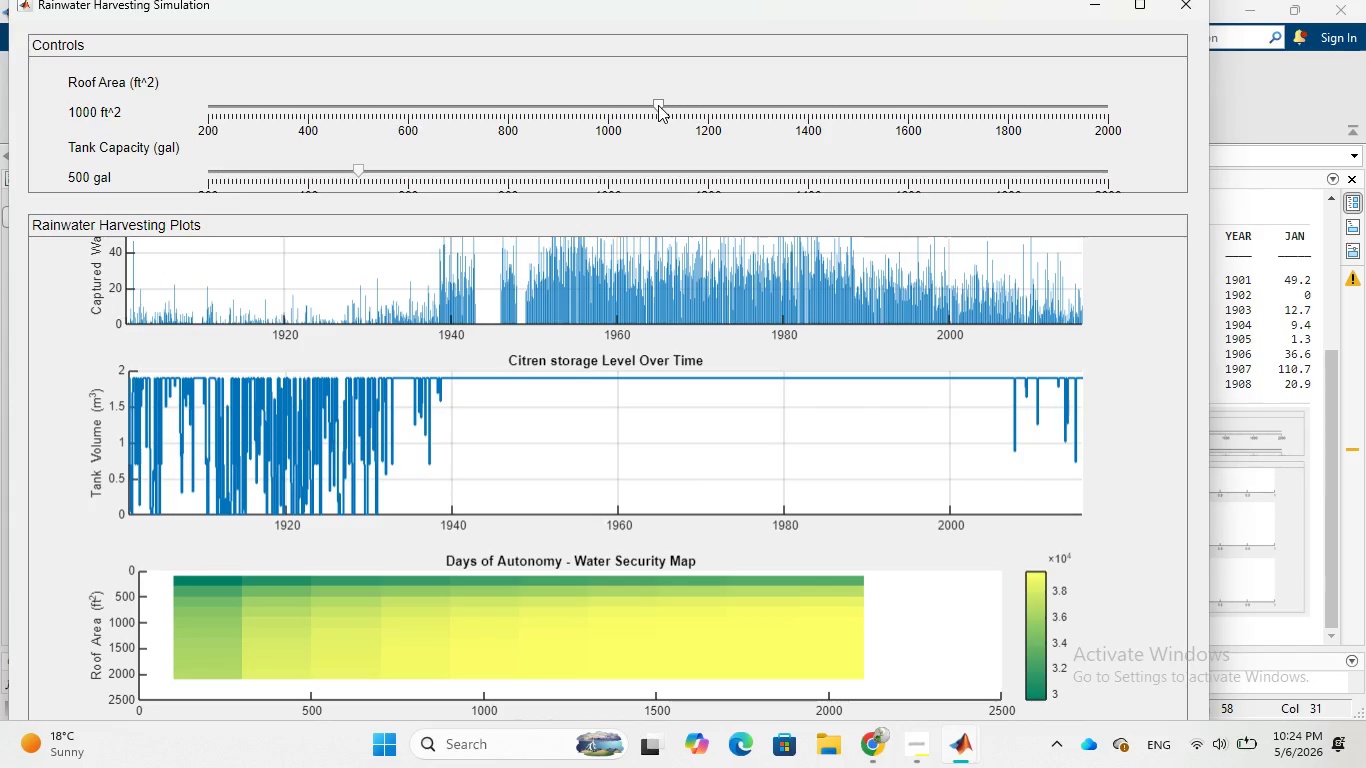 
scroll: coordinate [694, 611], scroll_direction: down, amount: 15.0
 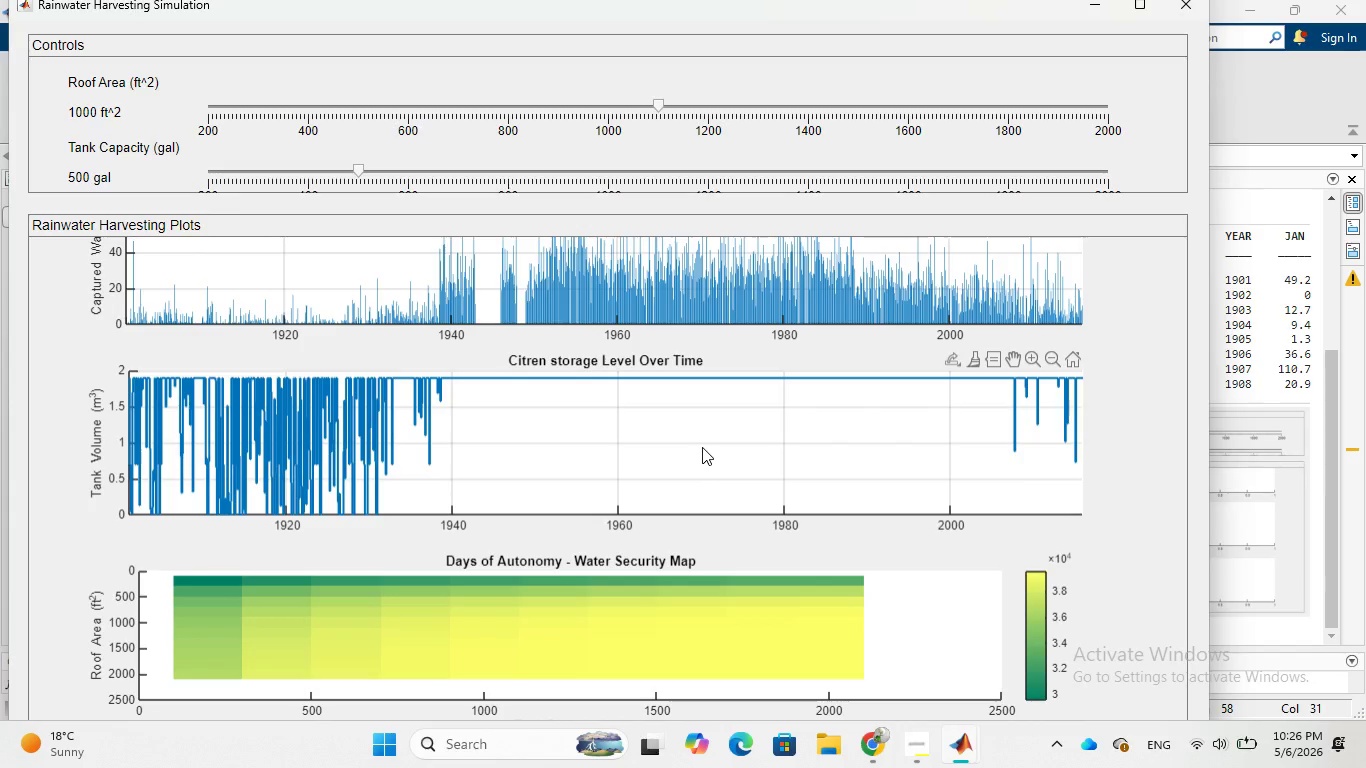 
wait(98.38)
 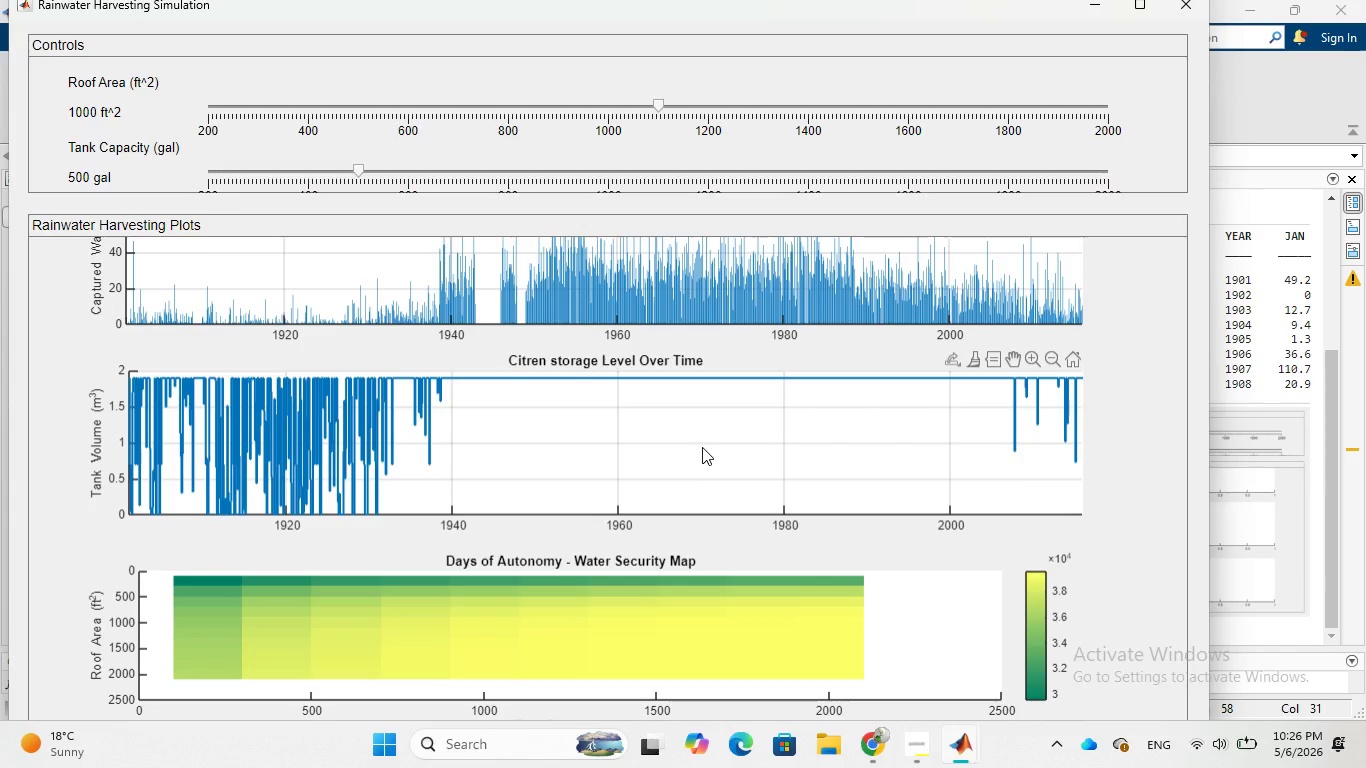 
double_click([442, 451])
 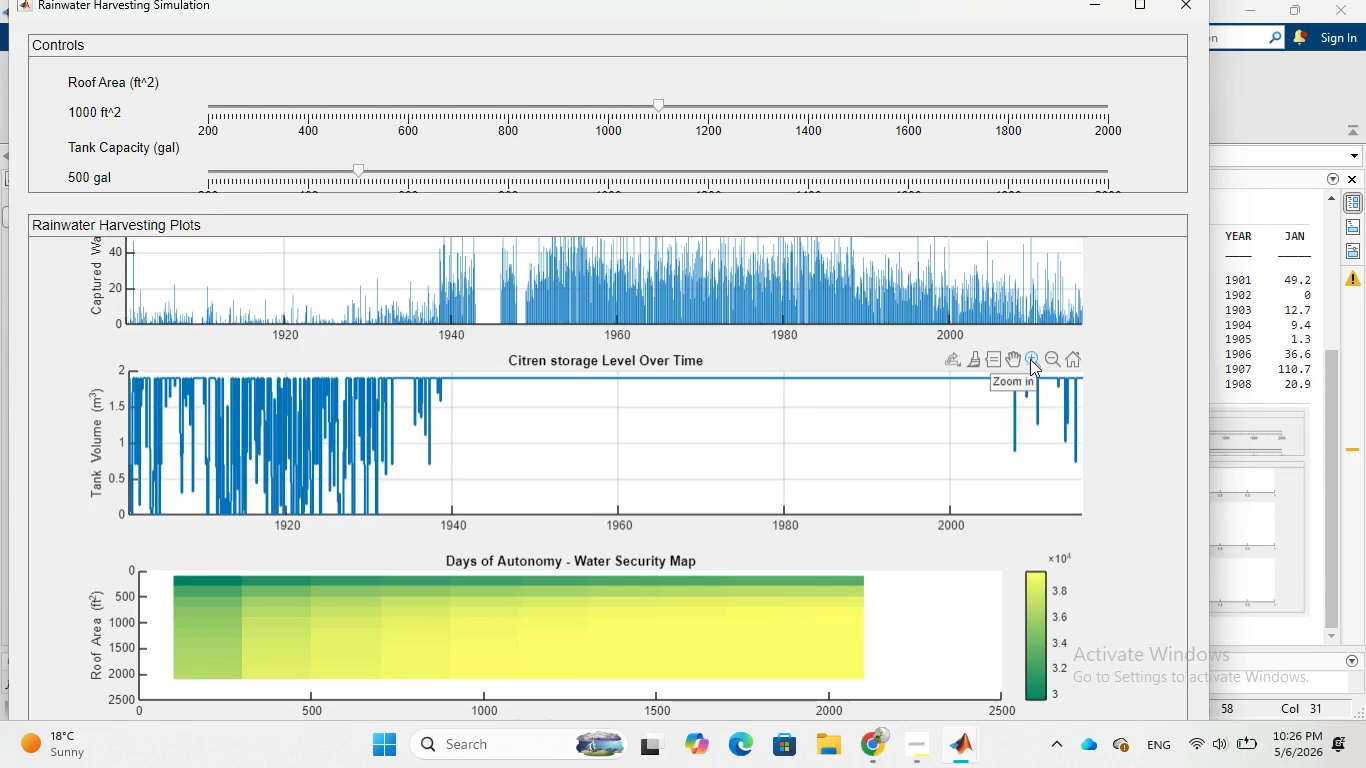 
wait(5.14)
 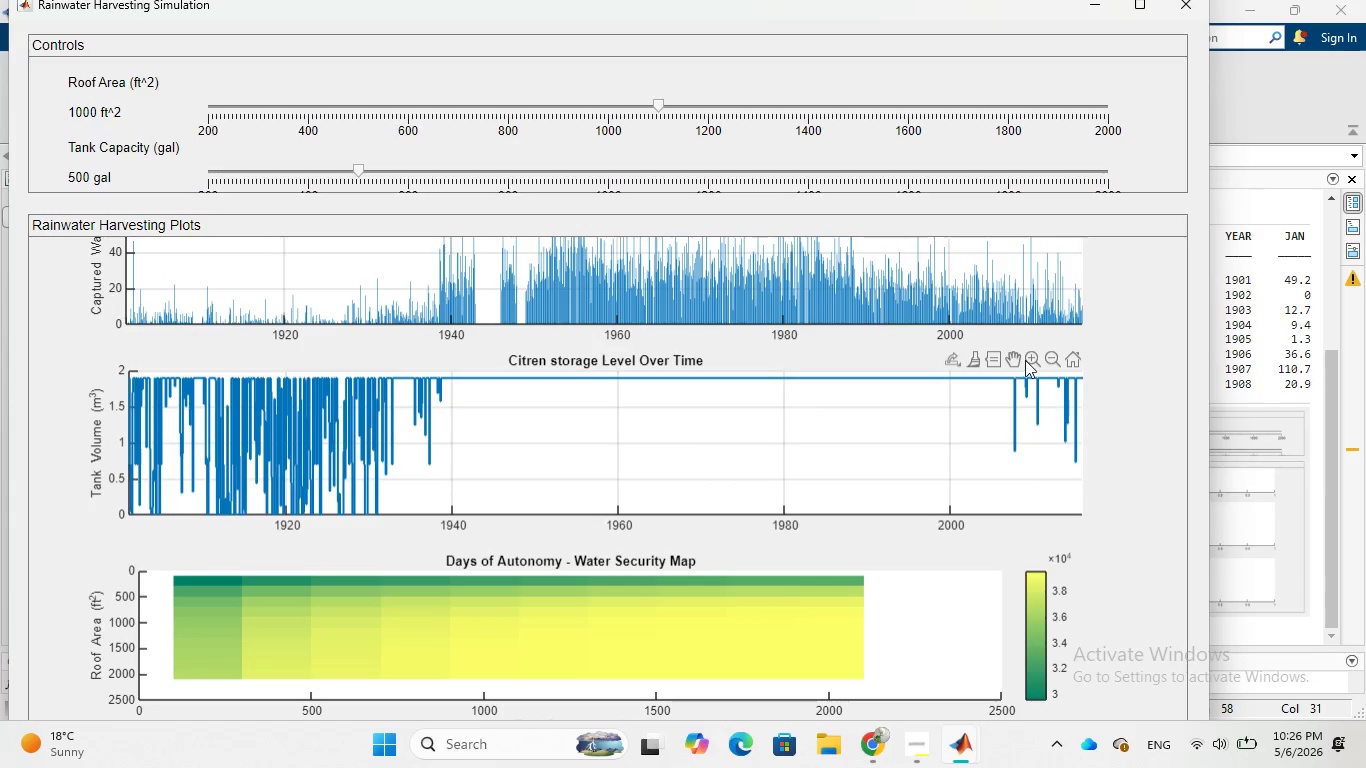 
left_click([995, 362])
 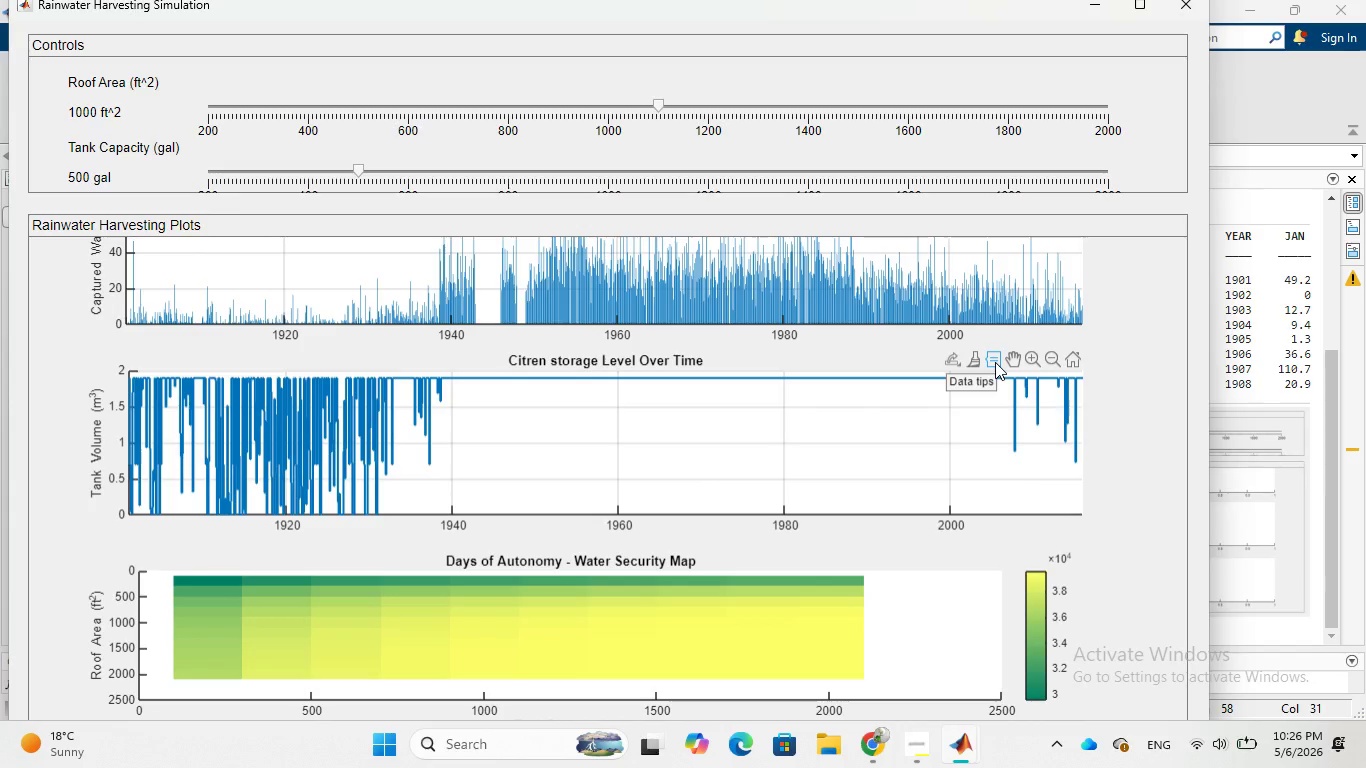 
wait(28.22)
 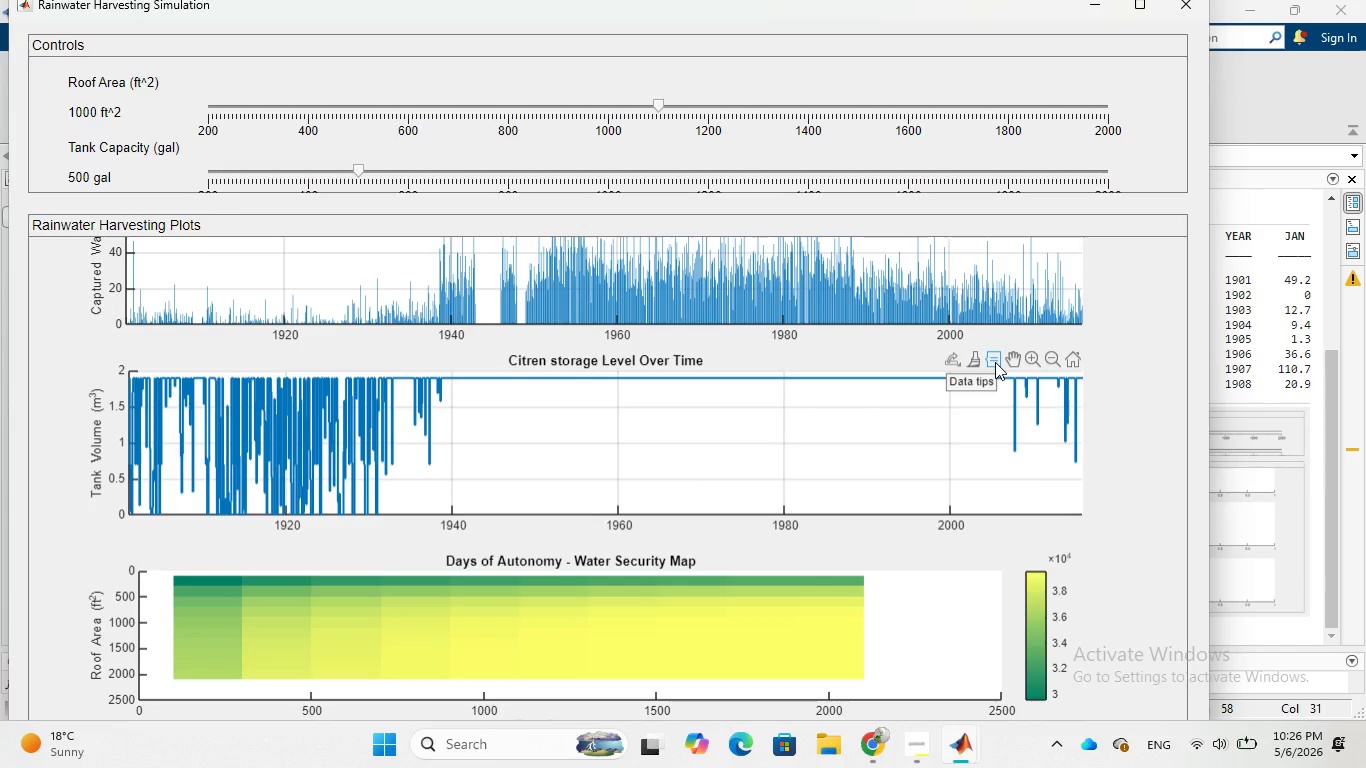 
left_click_drag(start_coordinate=[1332, 394], to_coordinate=[1325, 245])
 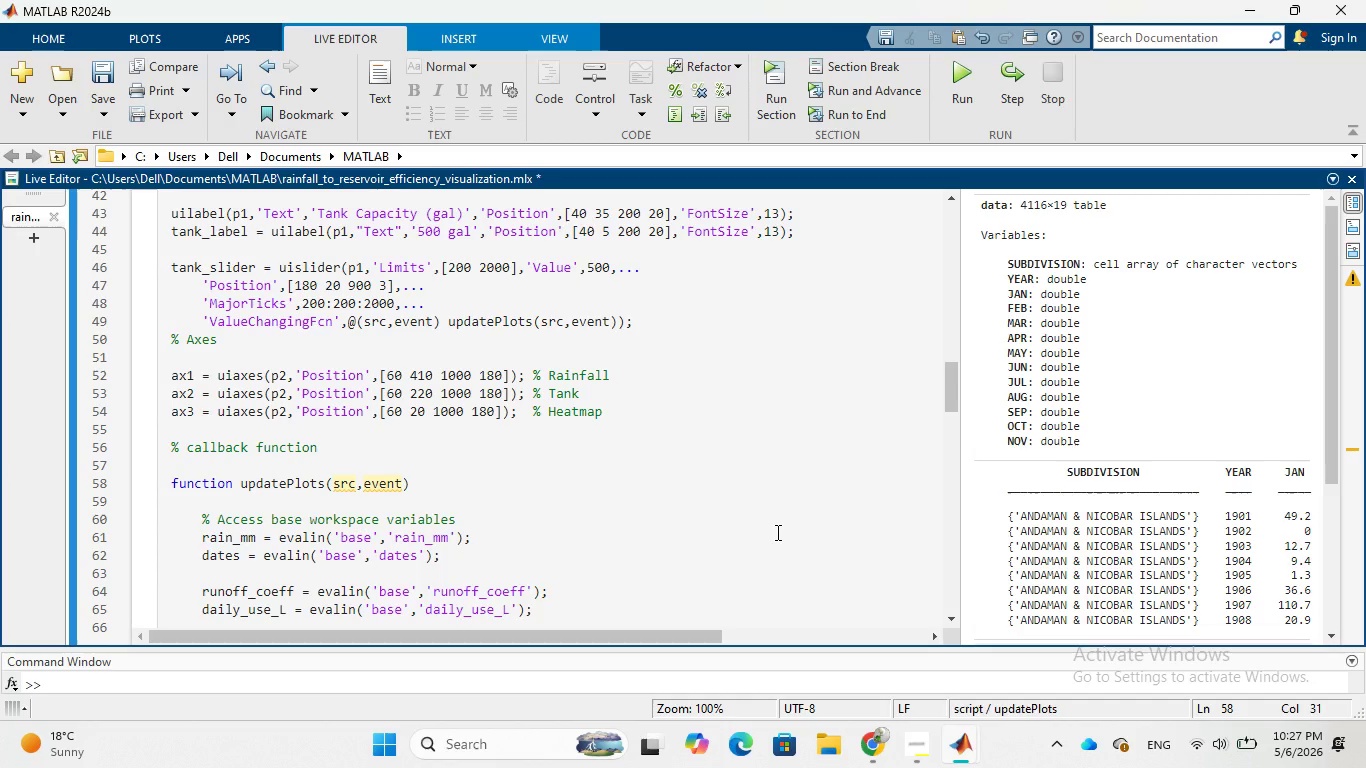 
wait(51.12)
 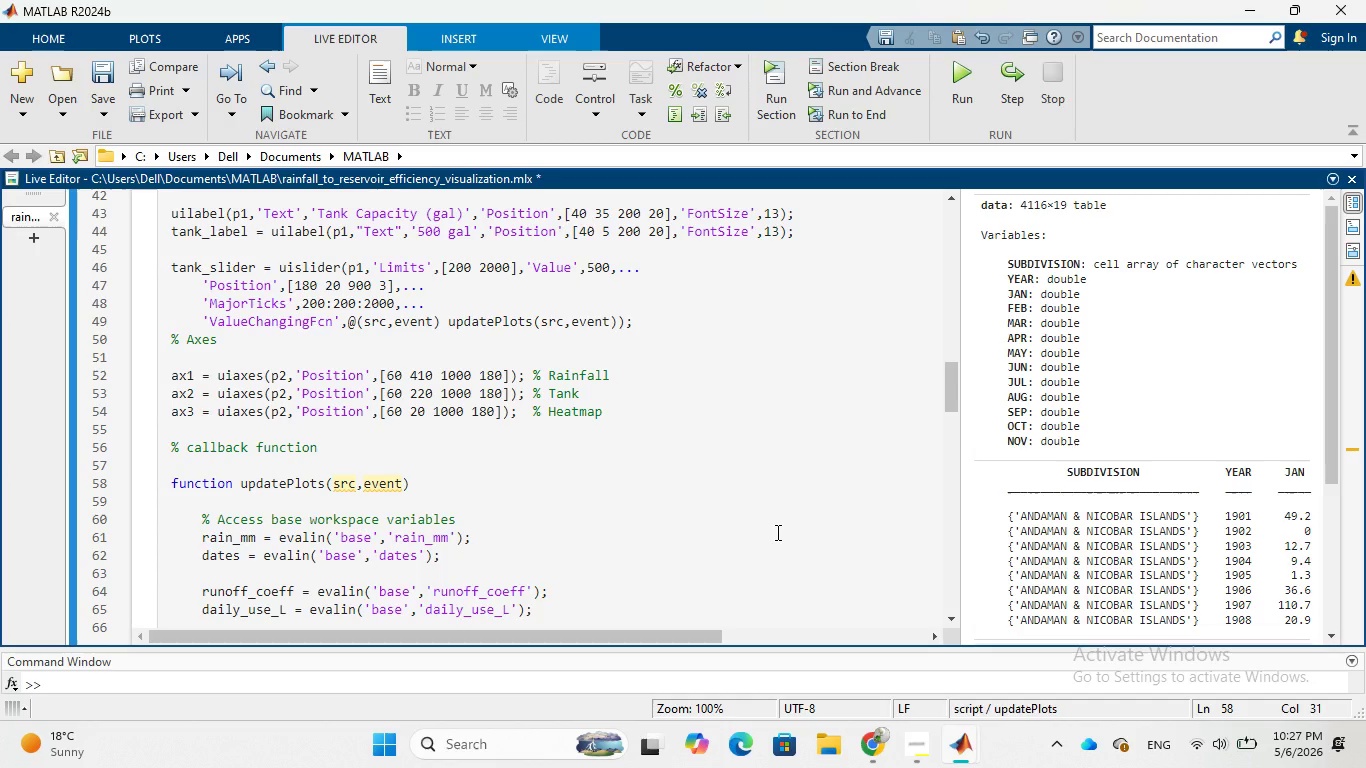 
left_click([352, 484])
 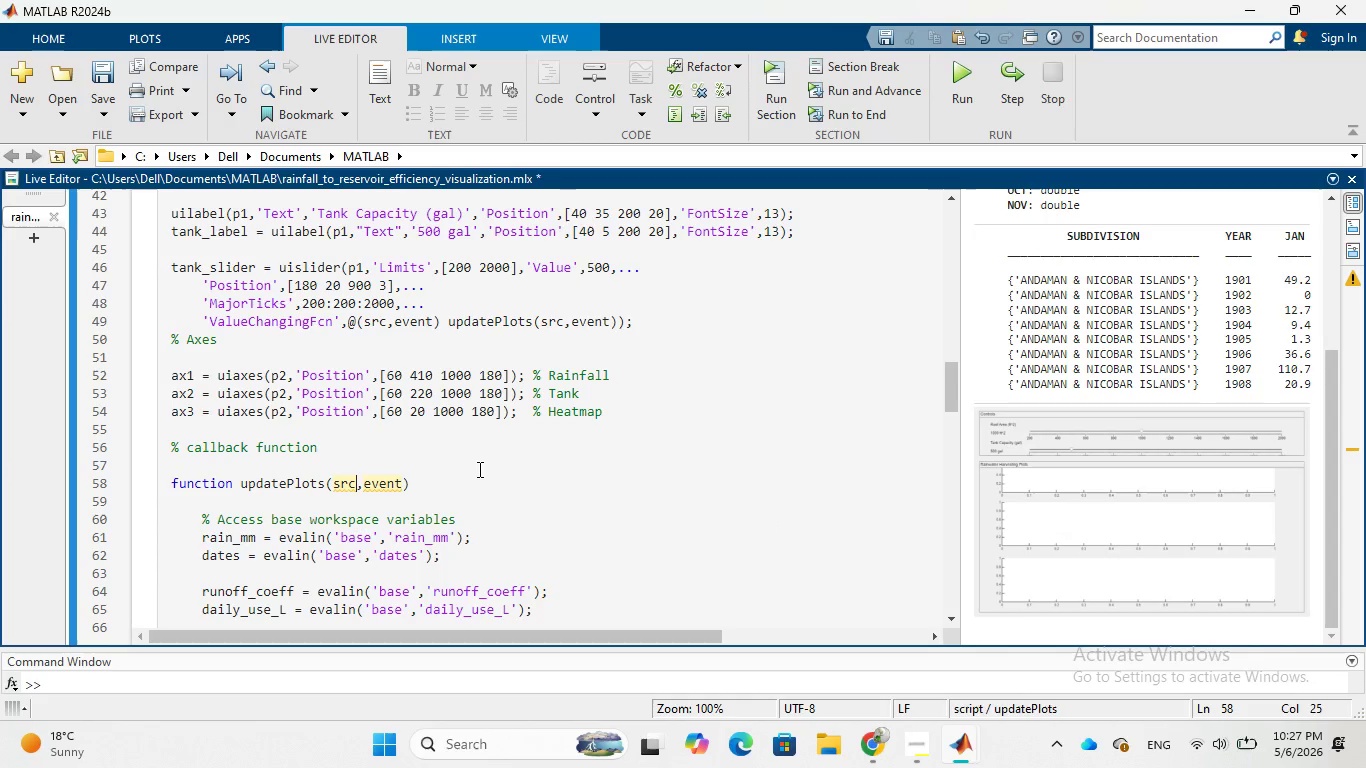 
key(Backspace)
 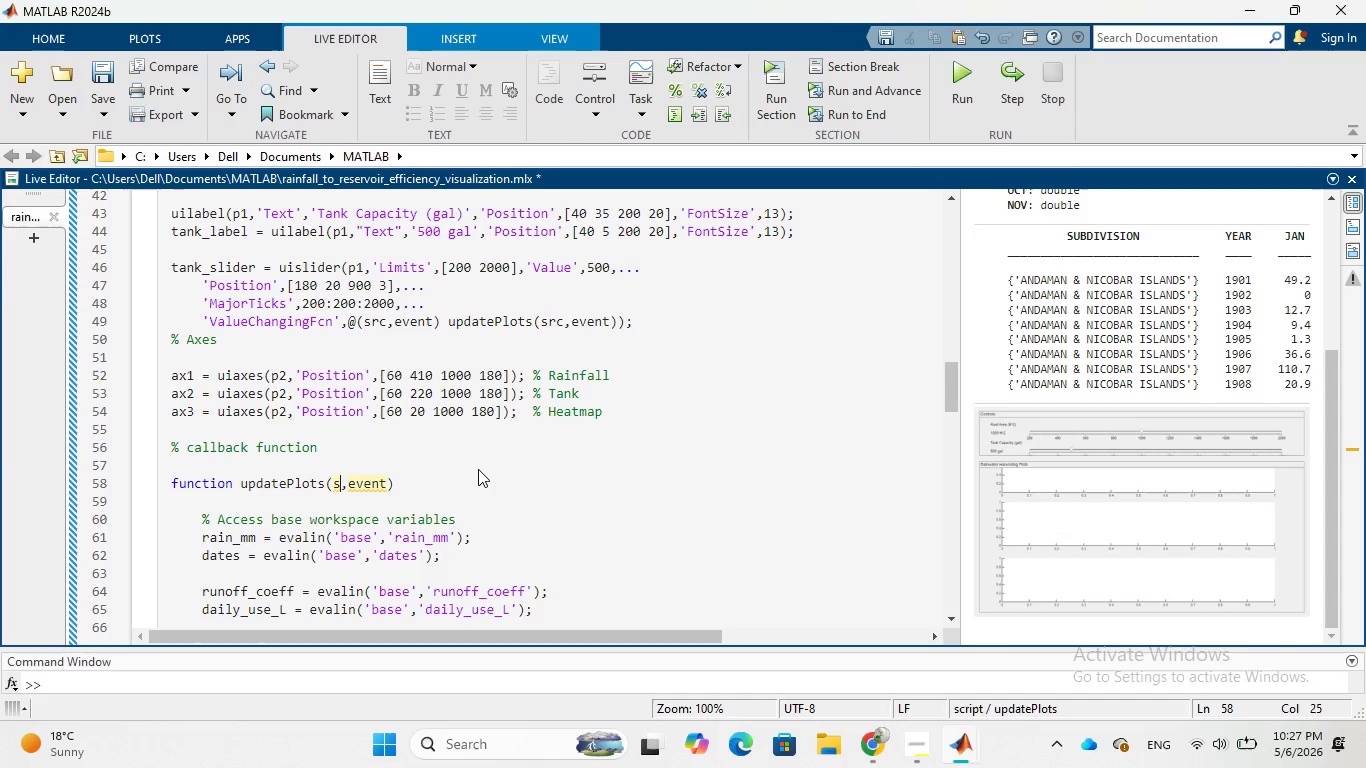 
key(Backspace)
 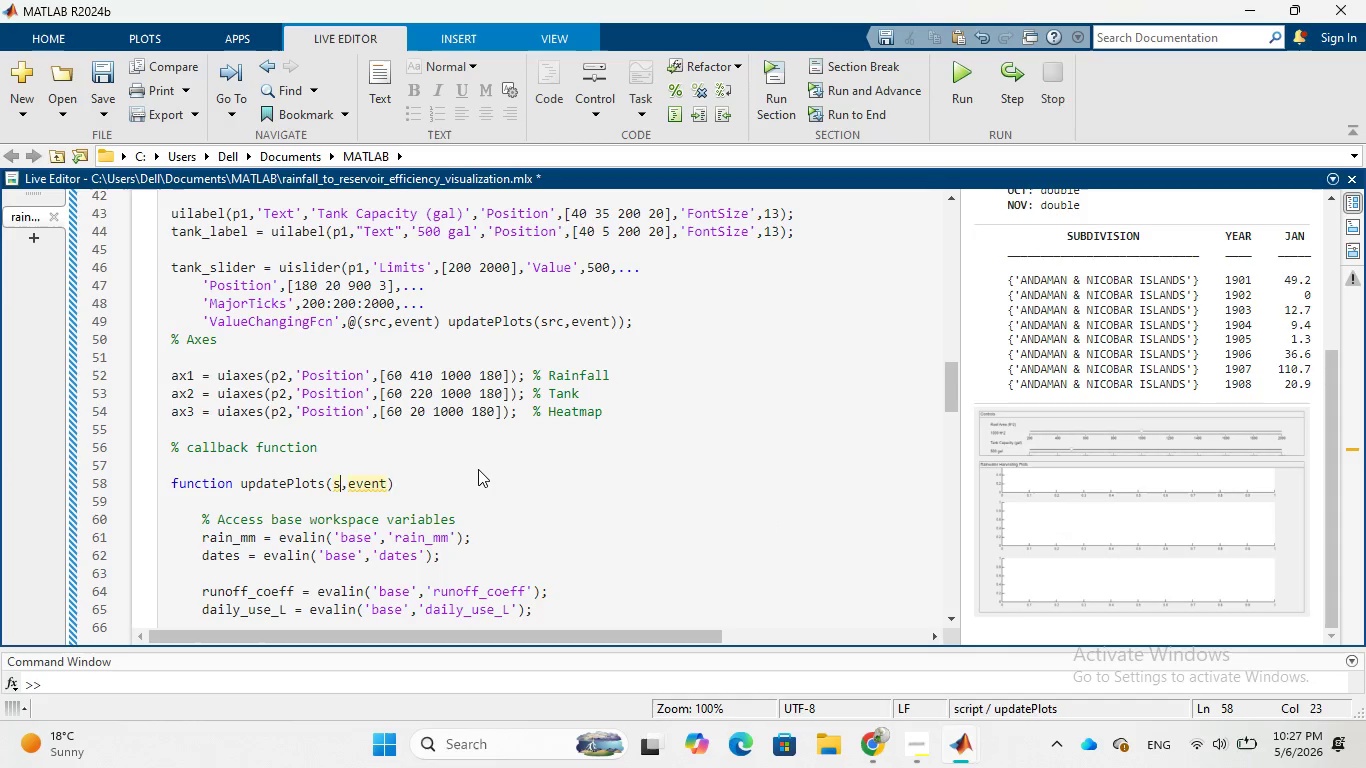 
key(Backspace)
 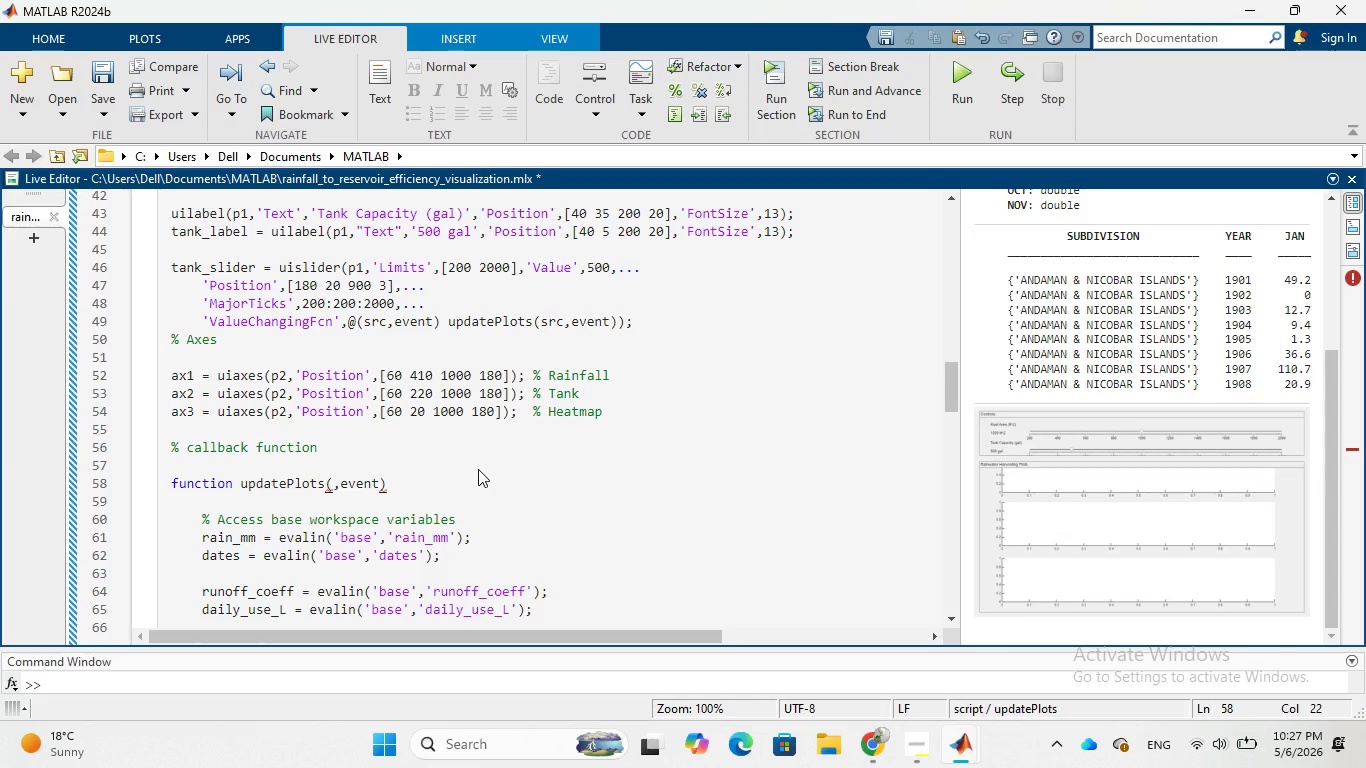 
key(Shift+Backquote)
 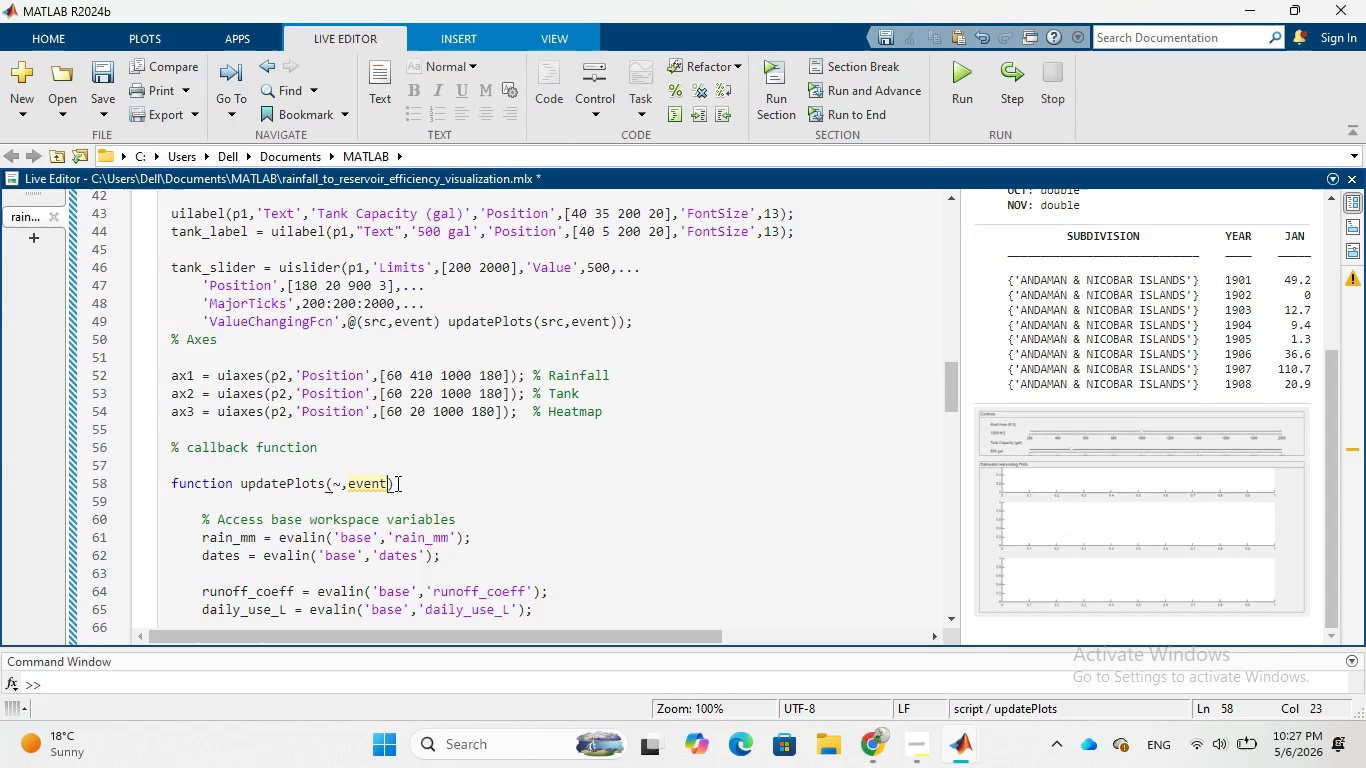 
key(Backspace)
 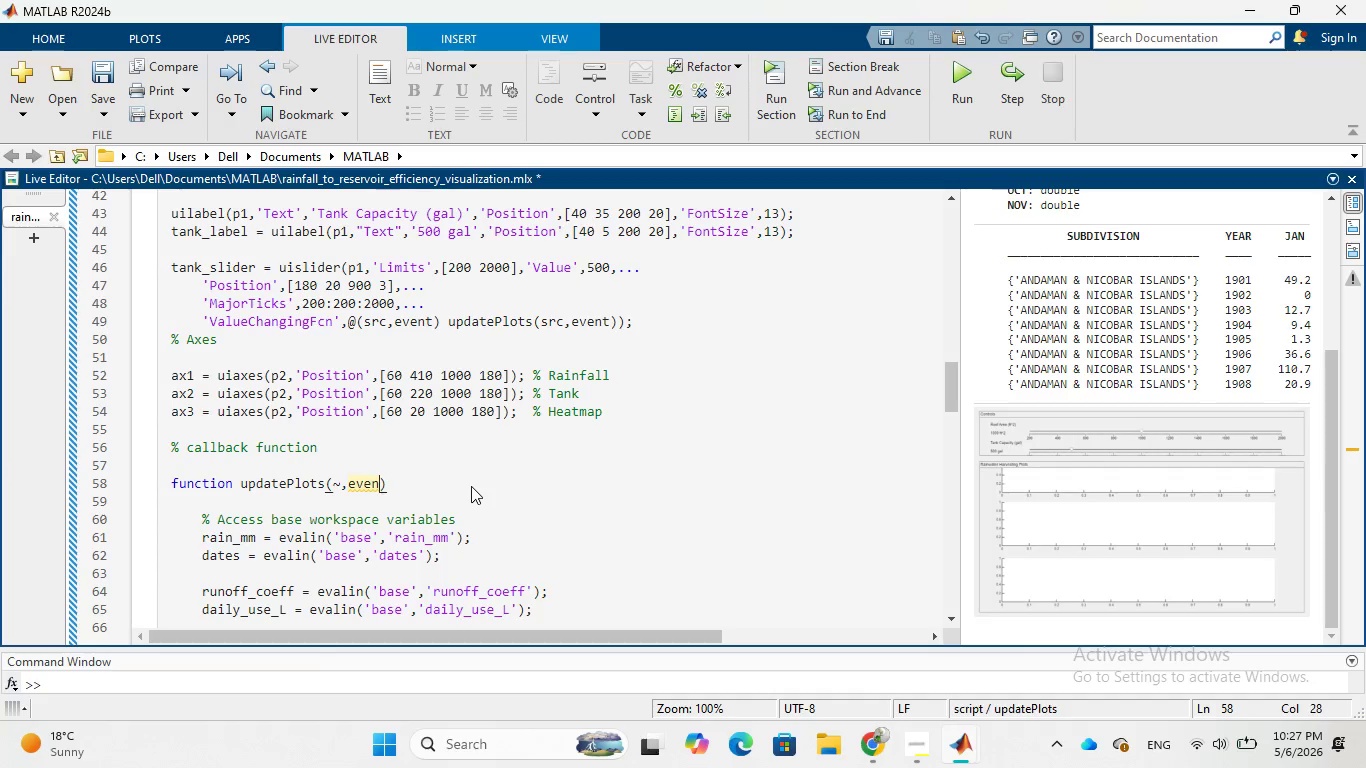 
key(Backspace)
 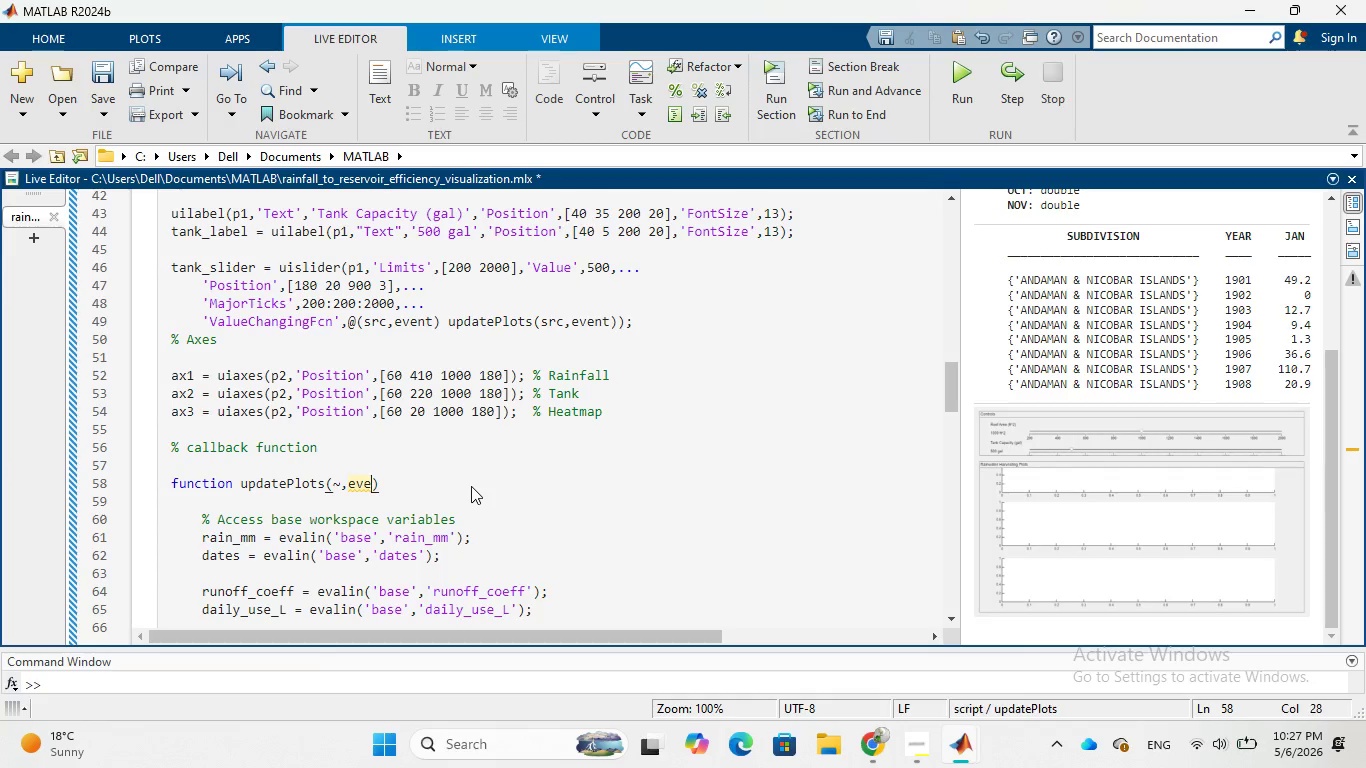 
key(Backspace)
 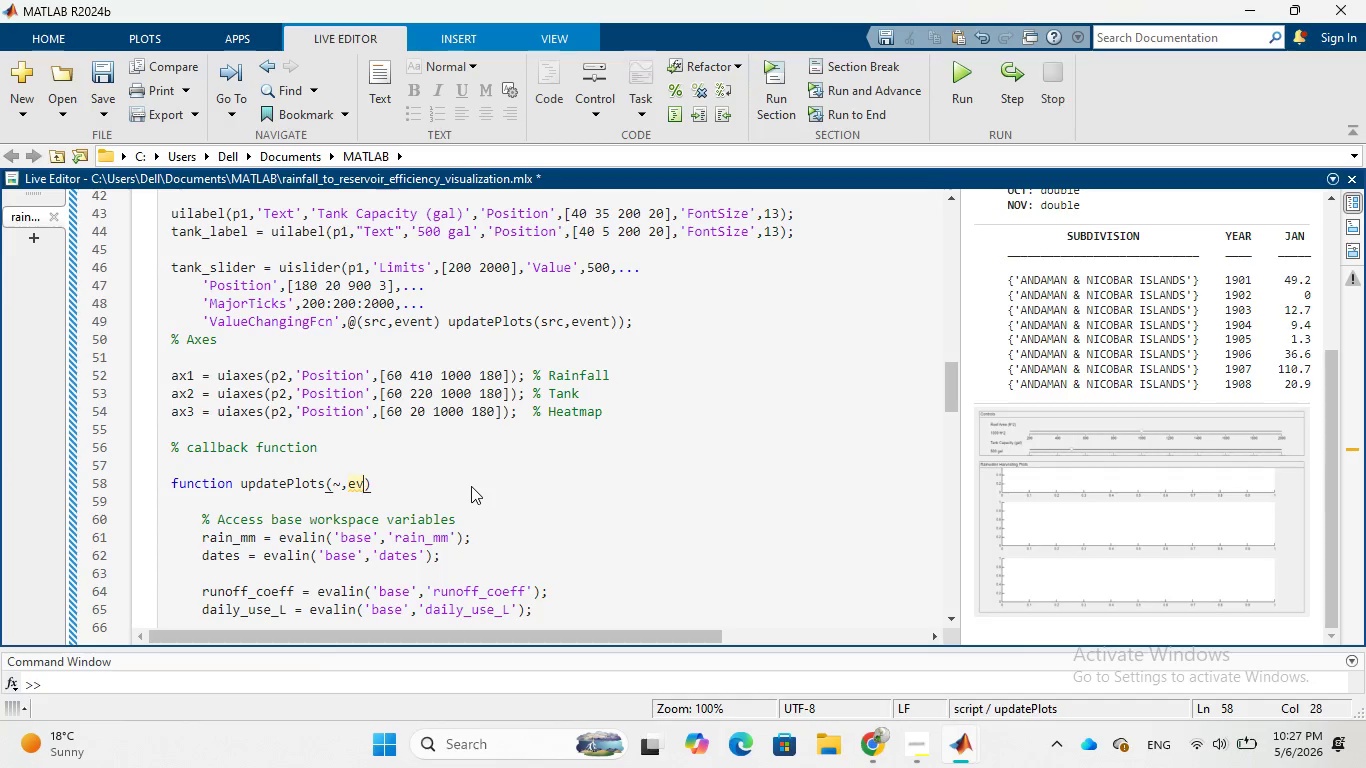 
key(Backspace)
 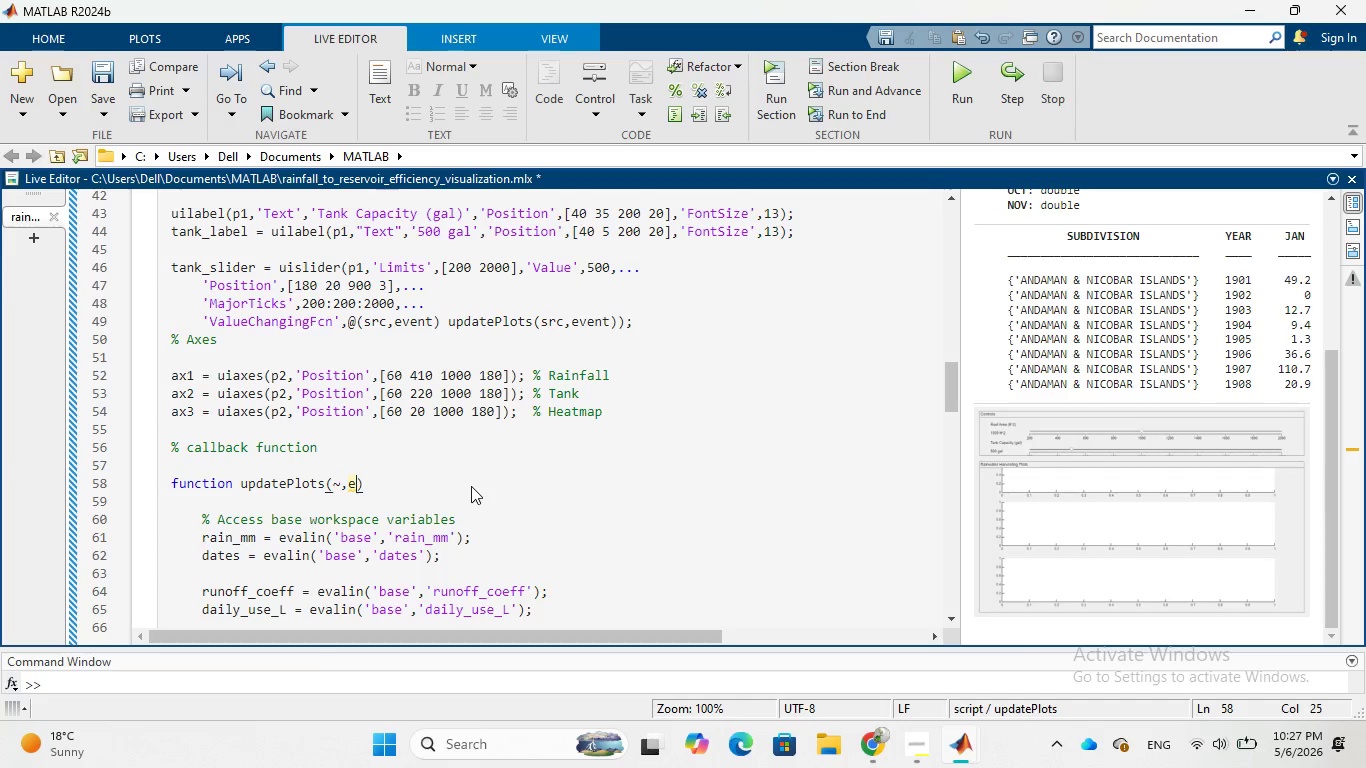 
key(Backspace)
 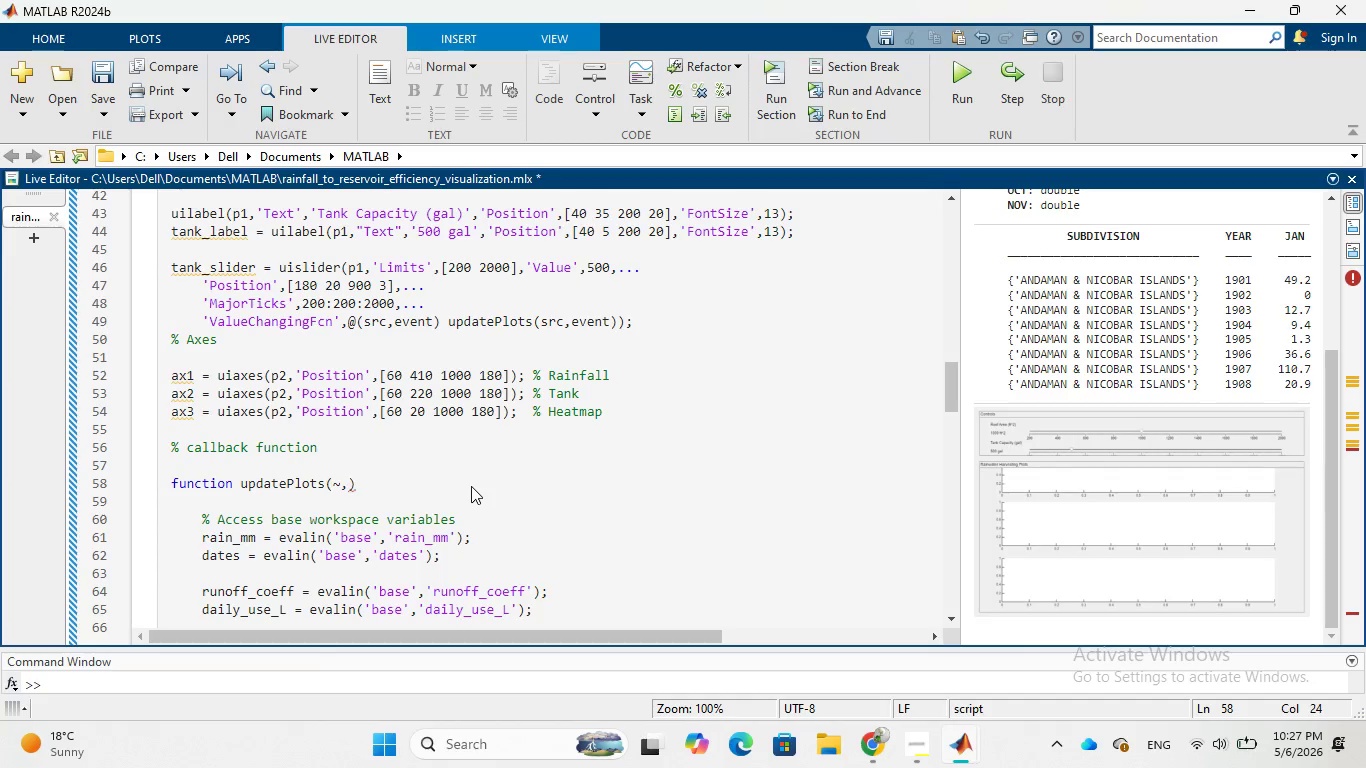 
hold_key(key=ShiftLeft, duration=0.34)
 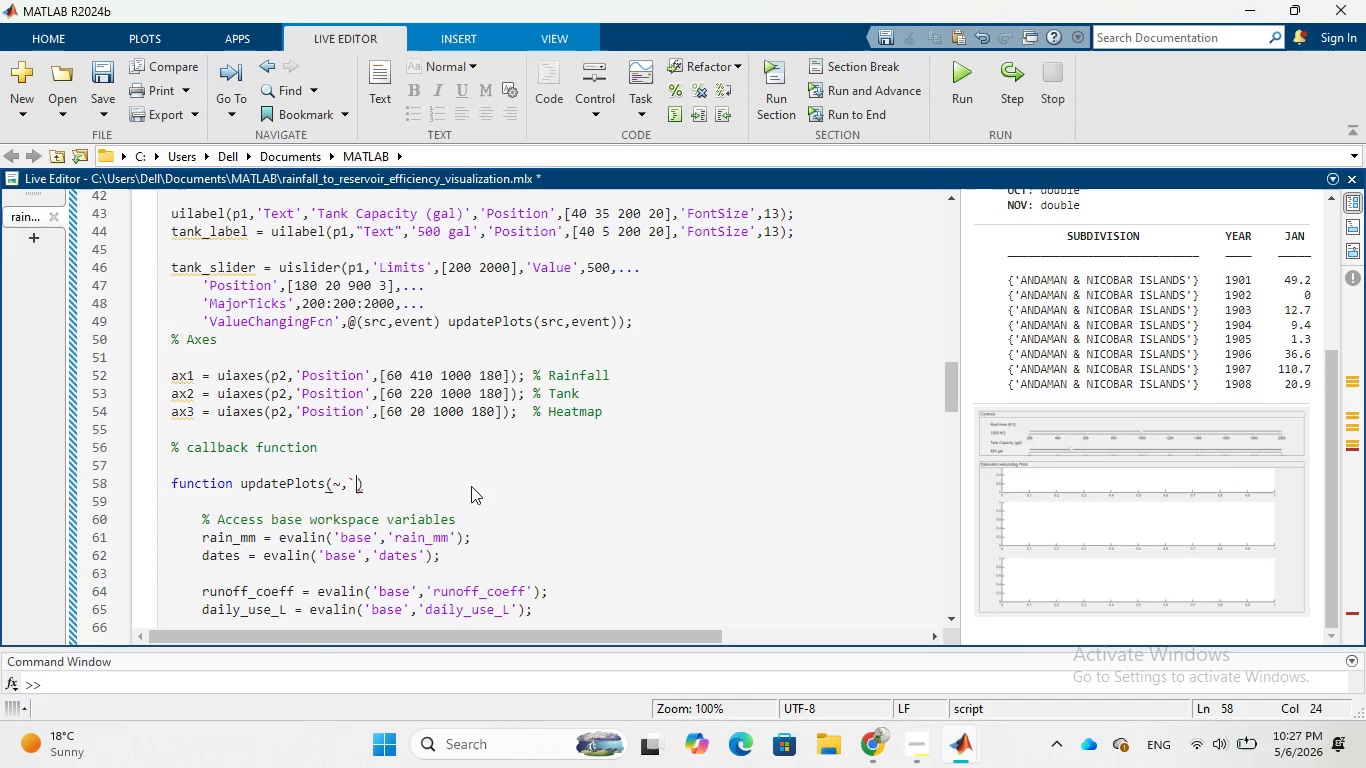 
key(Backquote)
 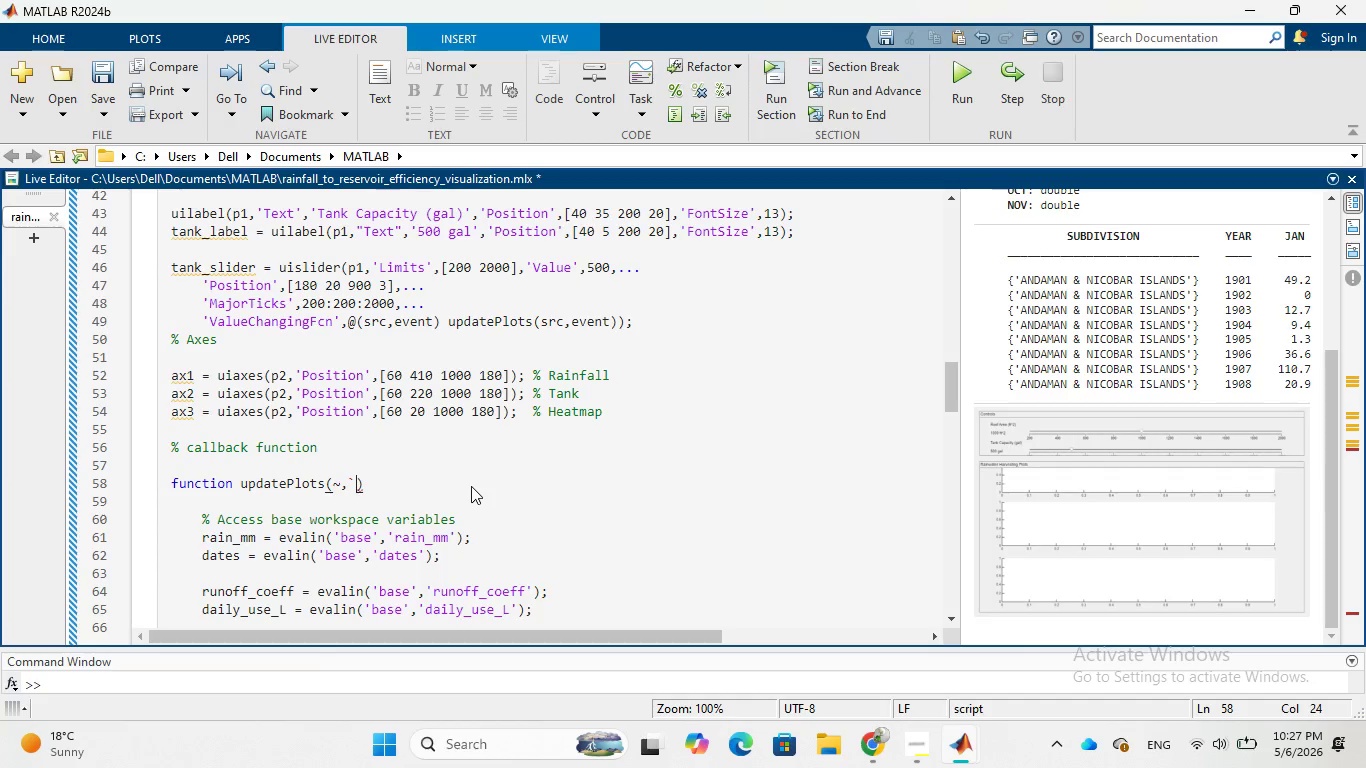 
key(Shift+ShiftLeft)
 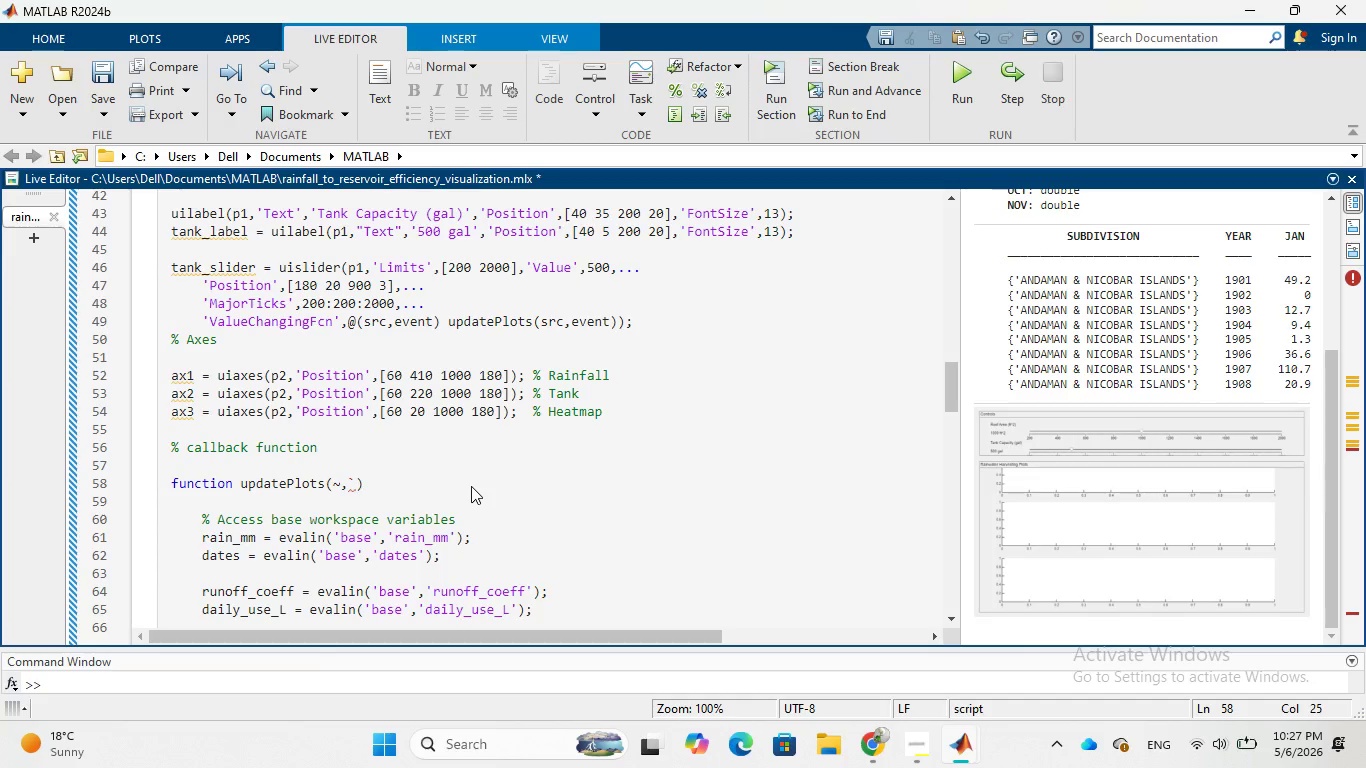 
key(Backspace)
 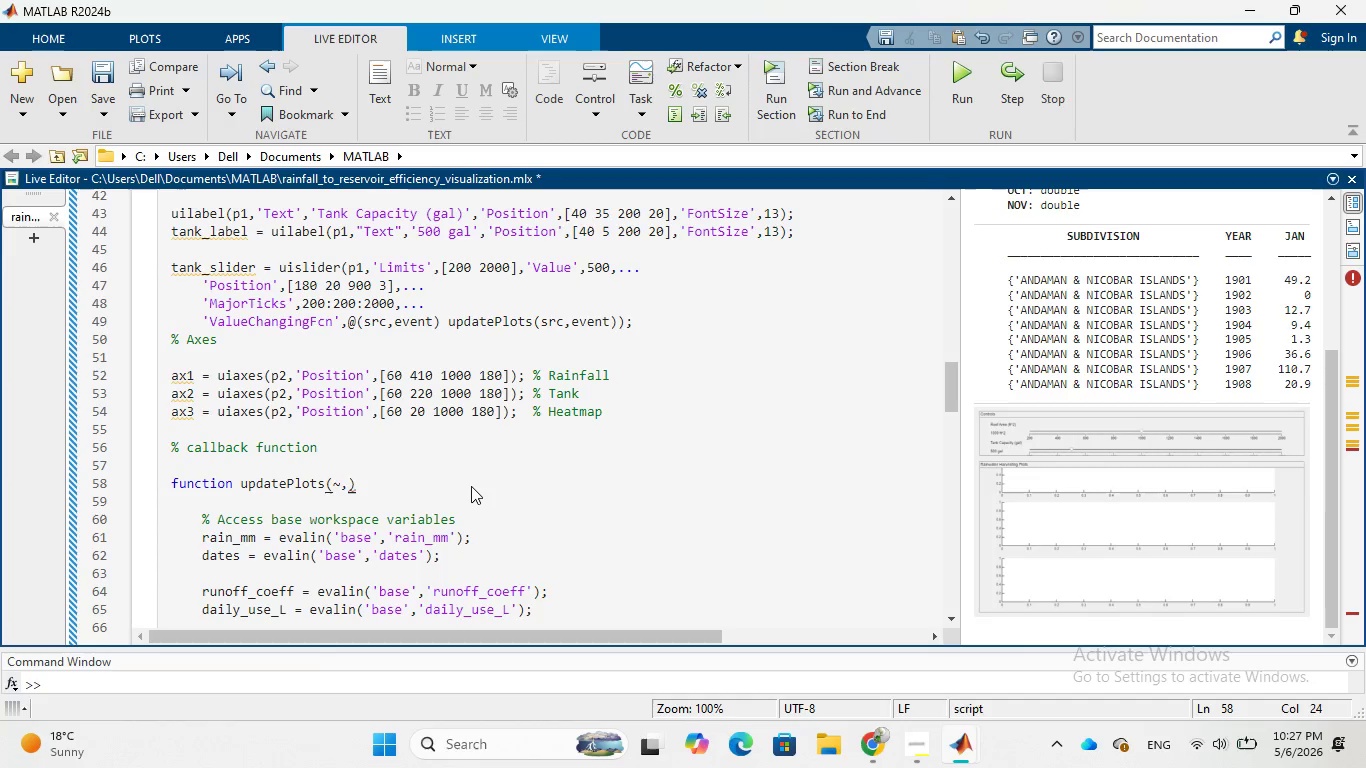 
key(Shift+Backquote)
 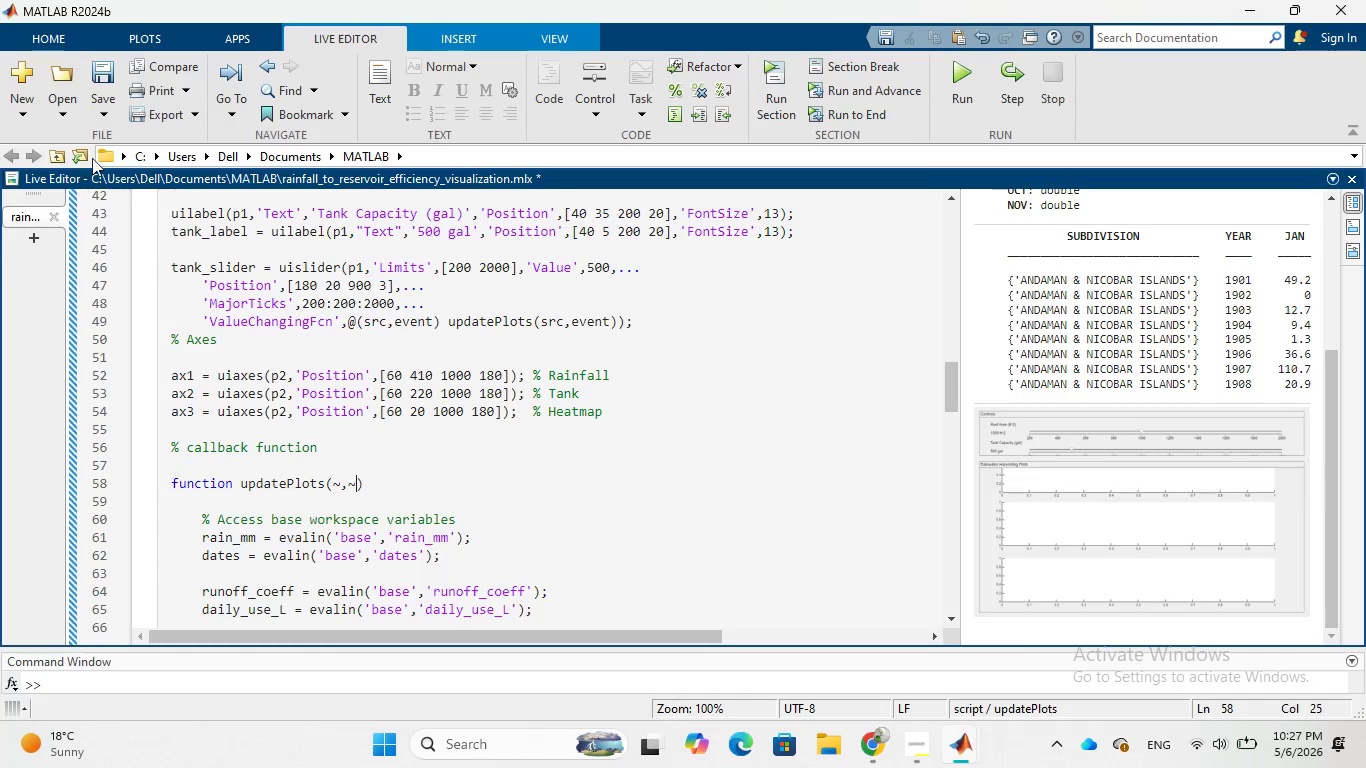 
left_click([103, 106])
 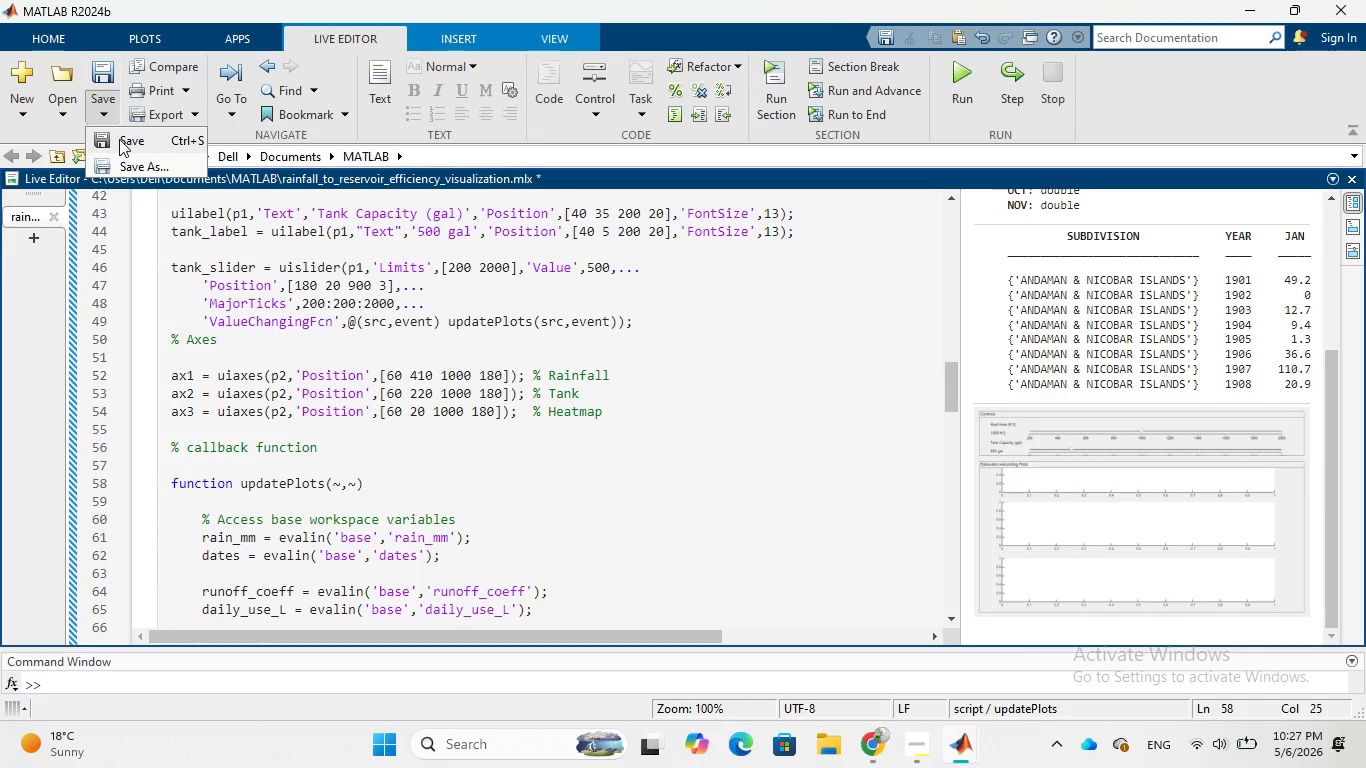 
left_click([119, 139])
 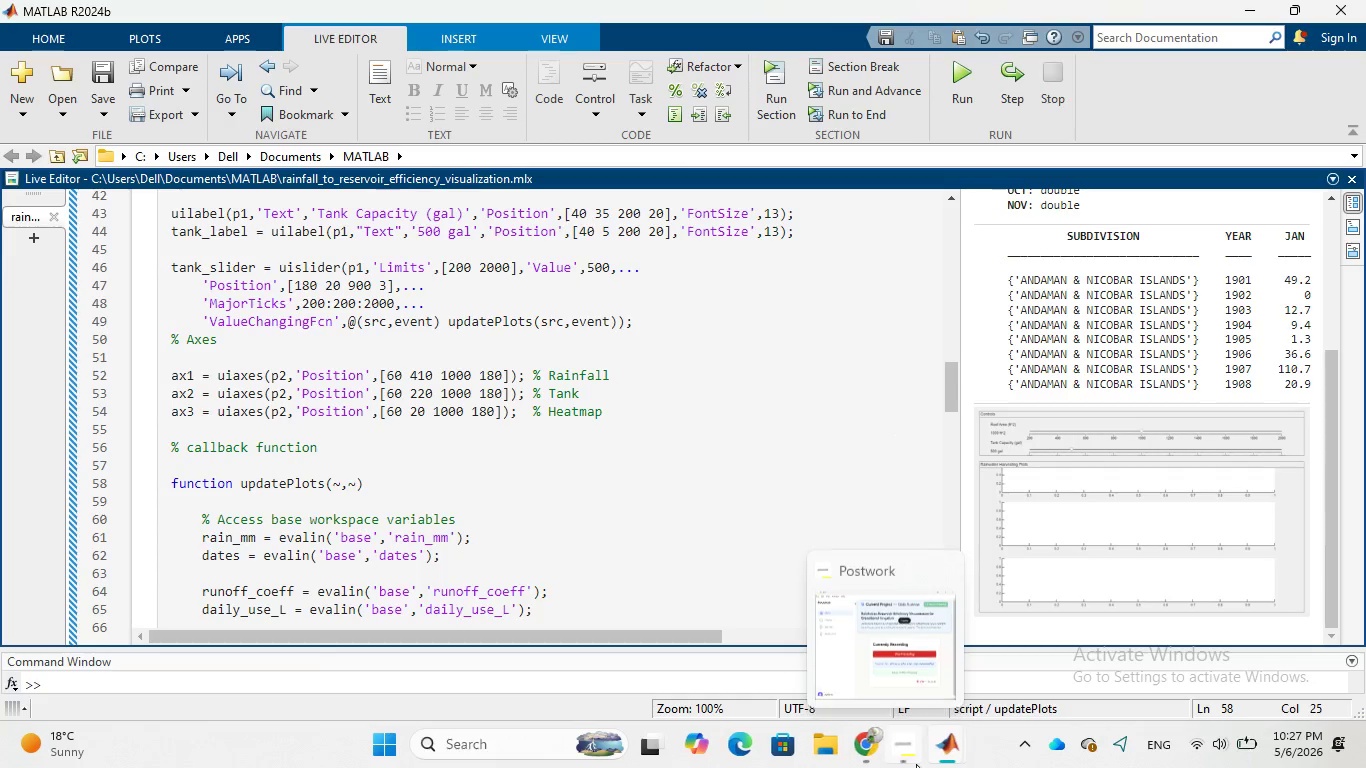 
left_click([886, 632])
 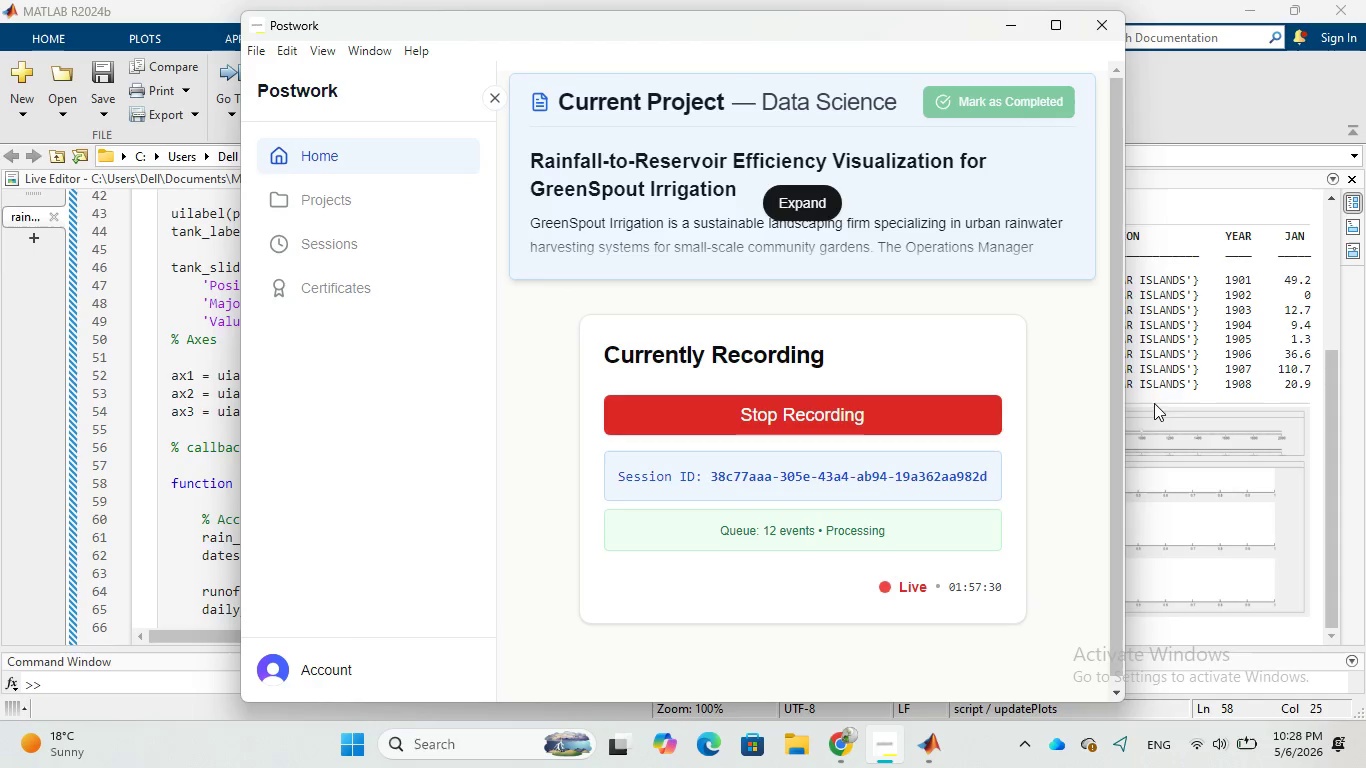 
left_click([1171, 308])
 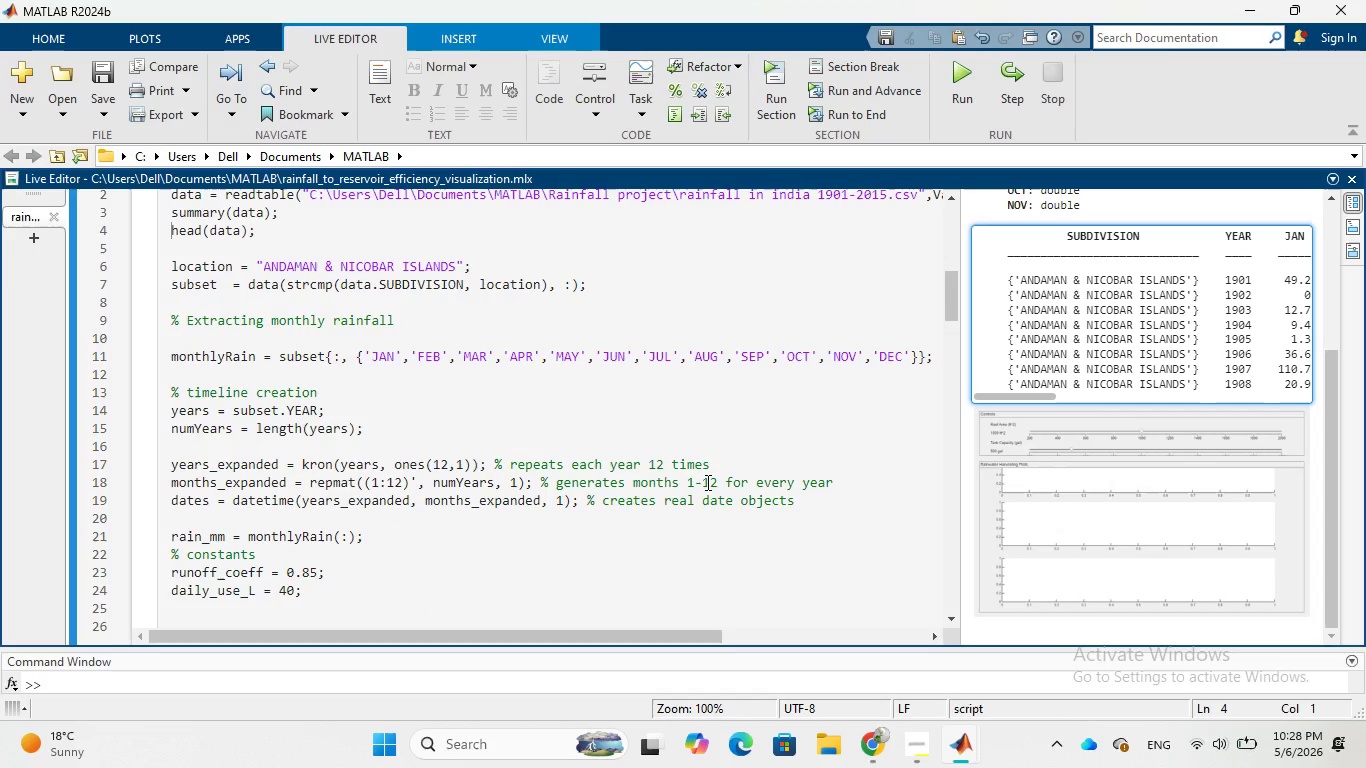 
scroll: coordinate [706, 482], scroll_direction: down, amount: 7.0
 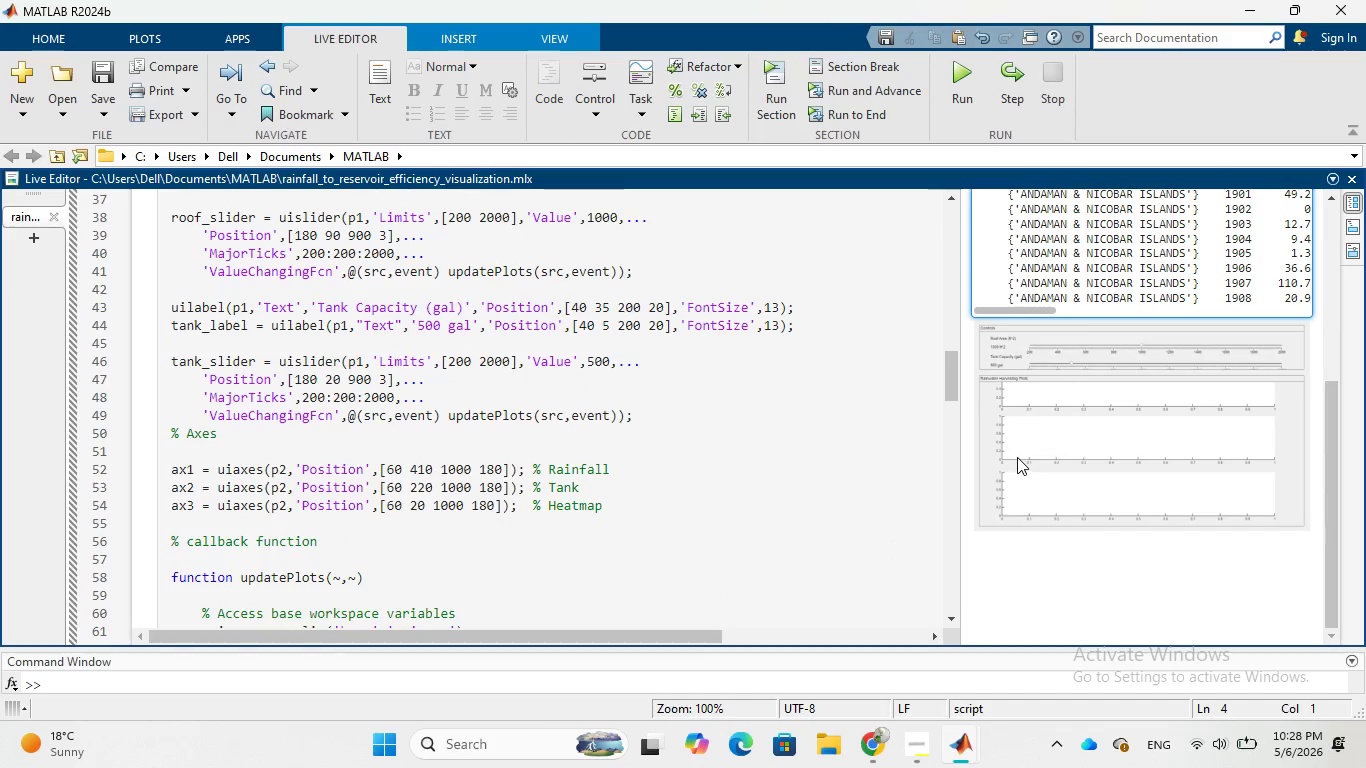 
wait(5.61)
 